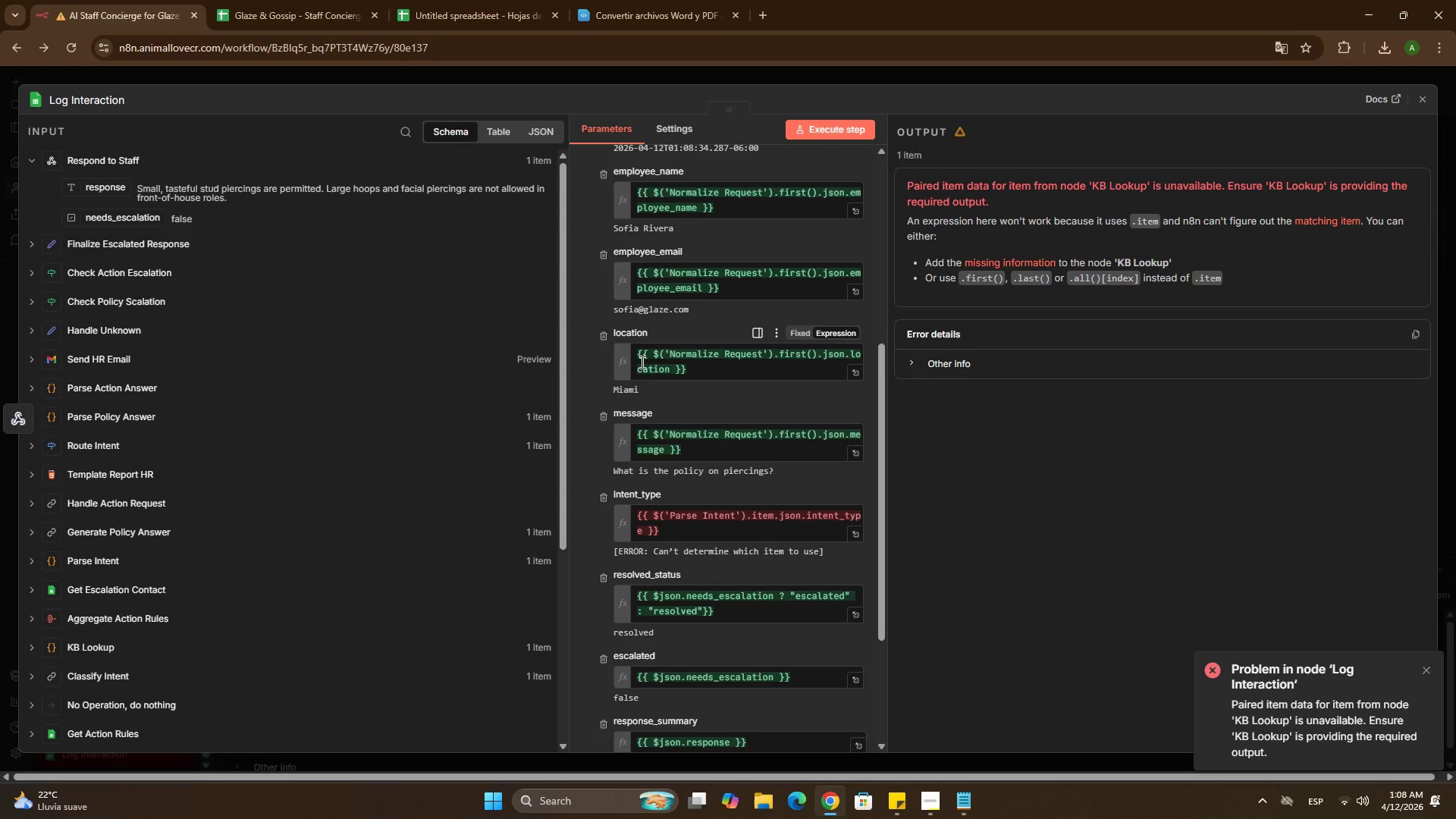 
scroll: coordinate [661, 385], scroll_direction: down, amount: 2.0
 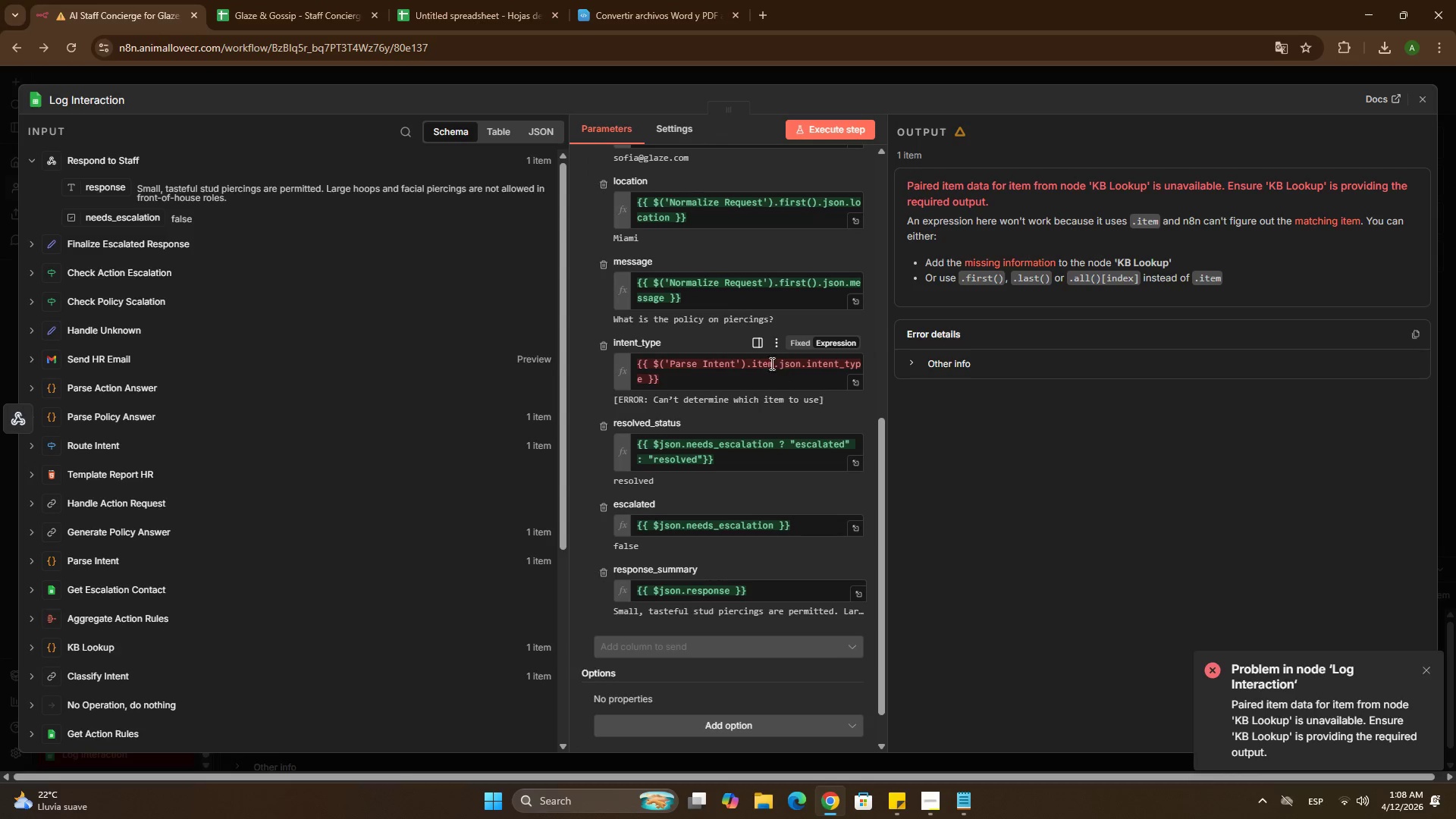 
double_click([764, 363])
 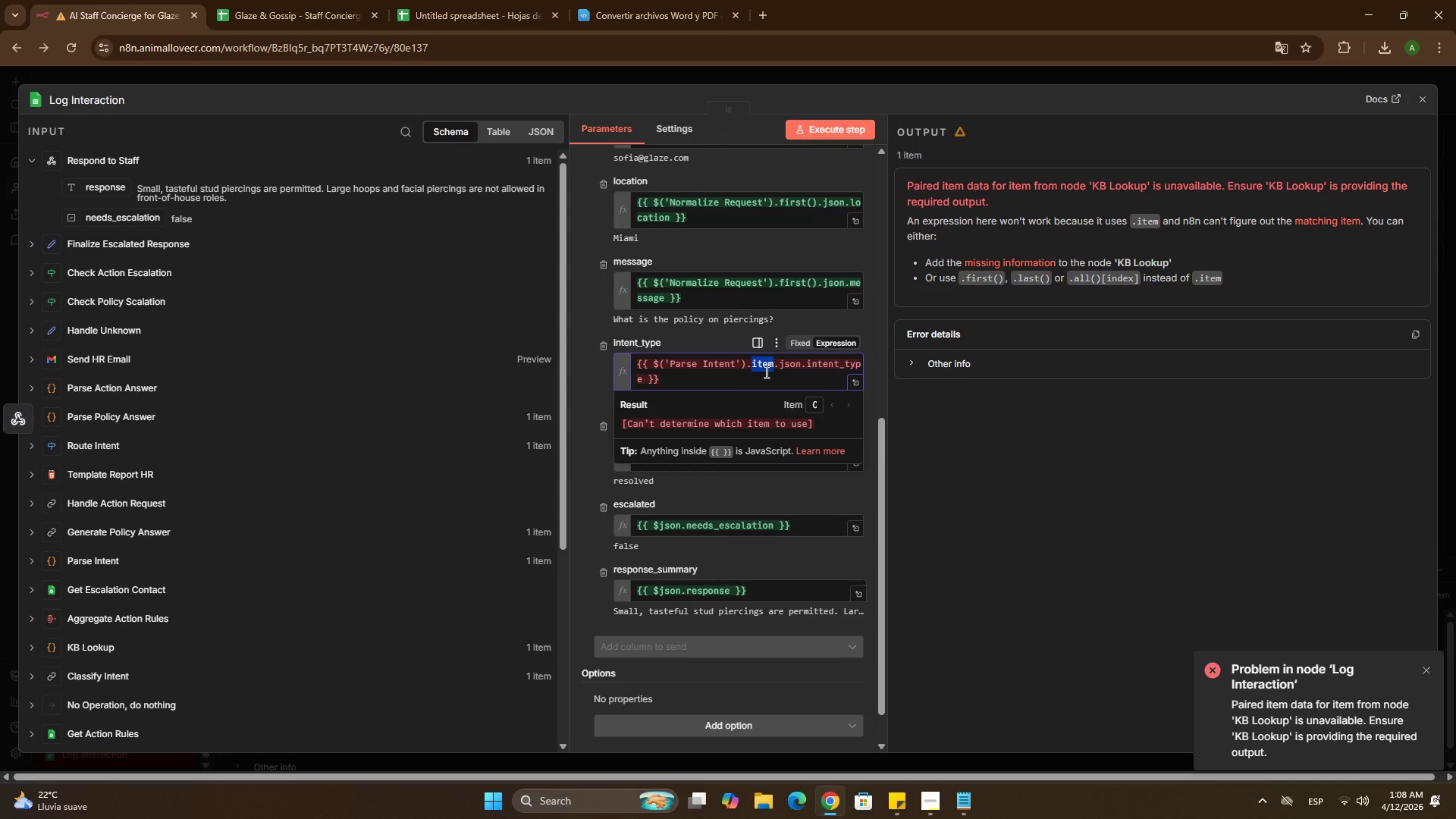 
key(F)
 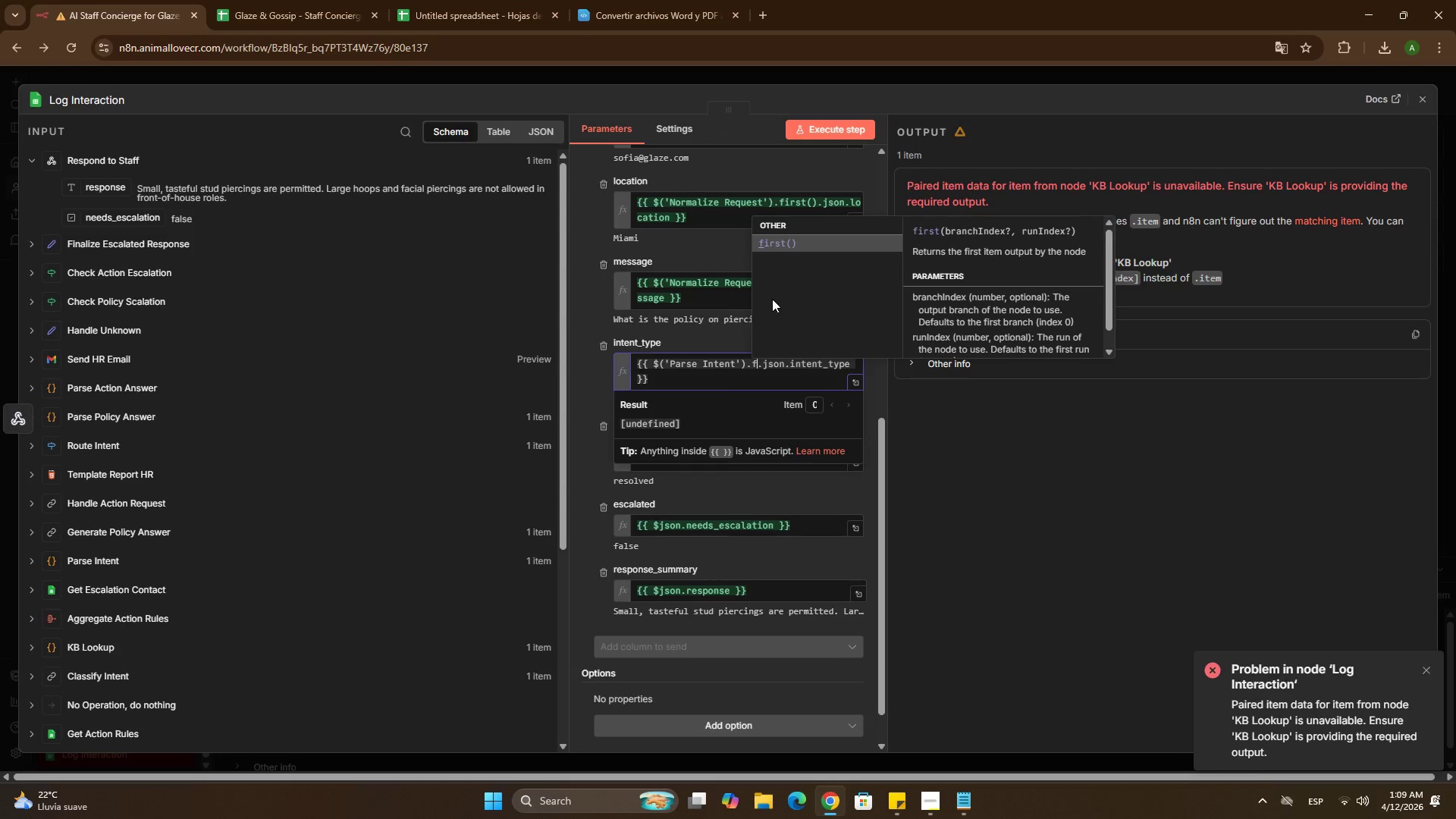 
key(Enter)
 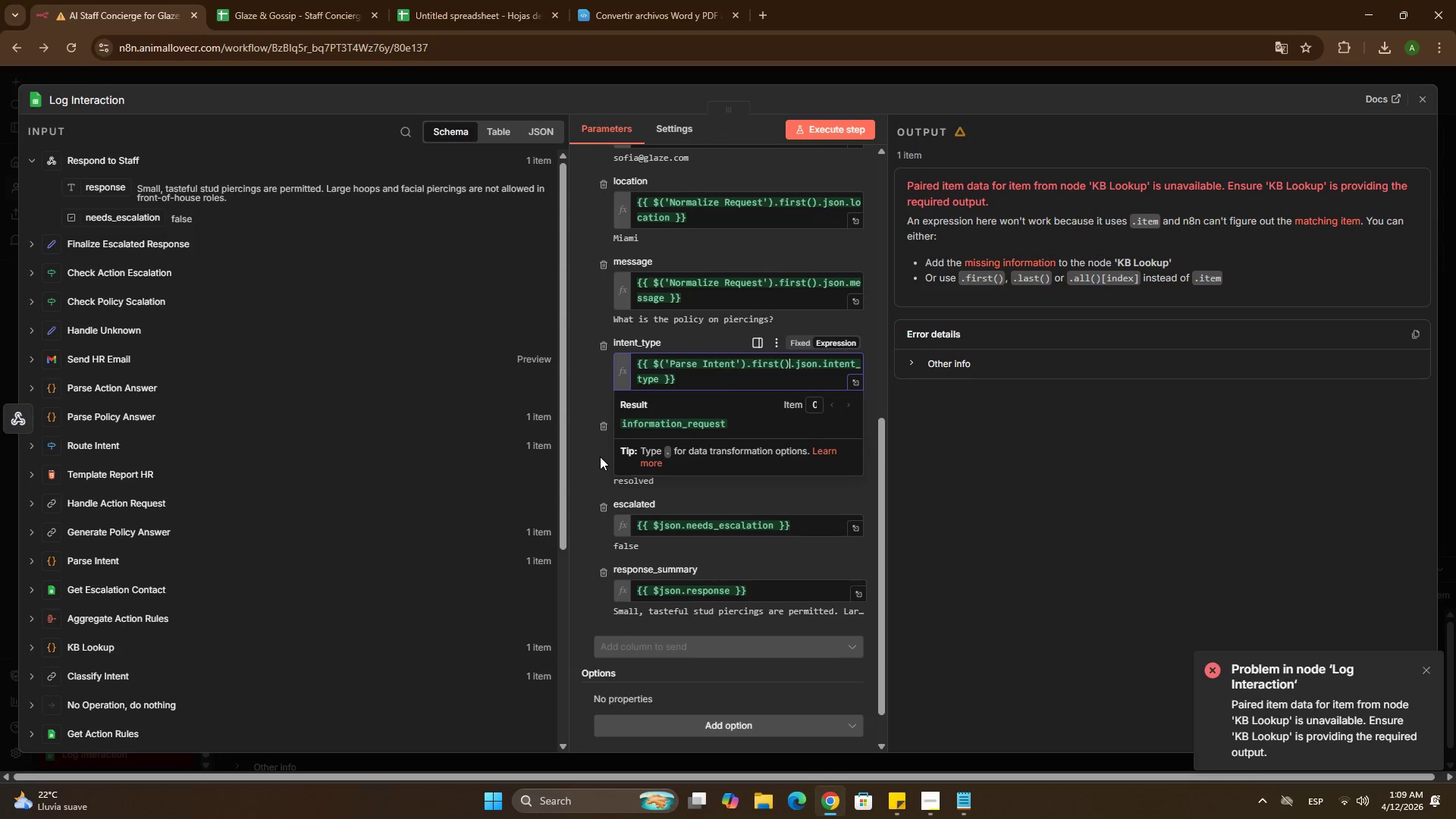 
left_click([600, 457])
 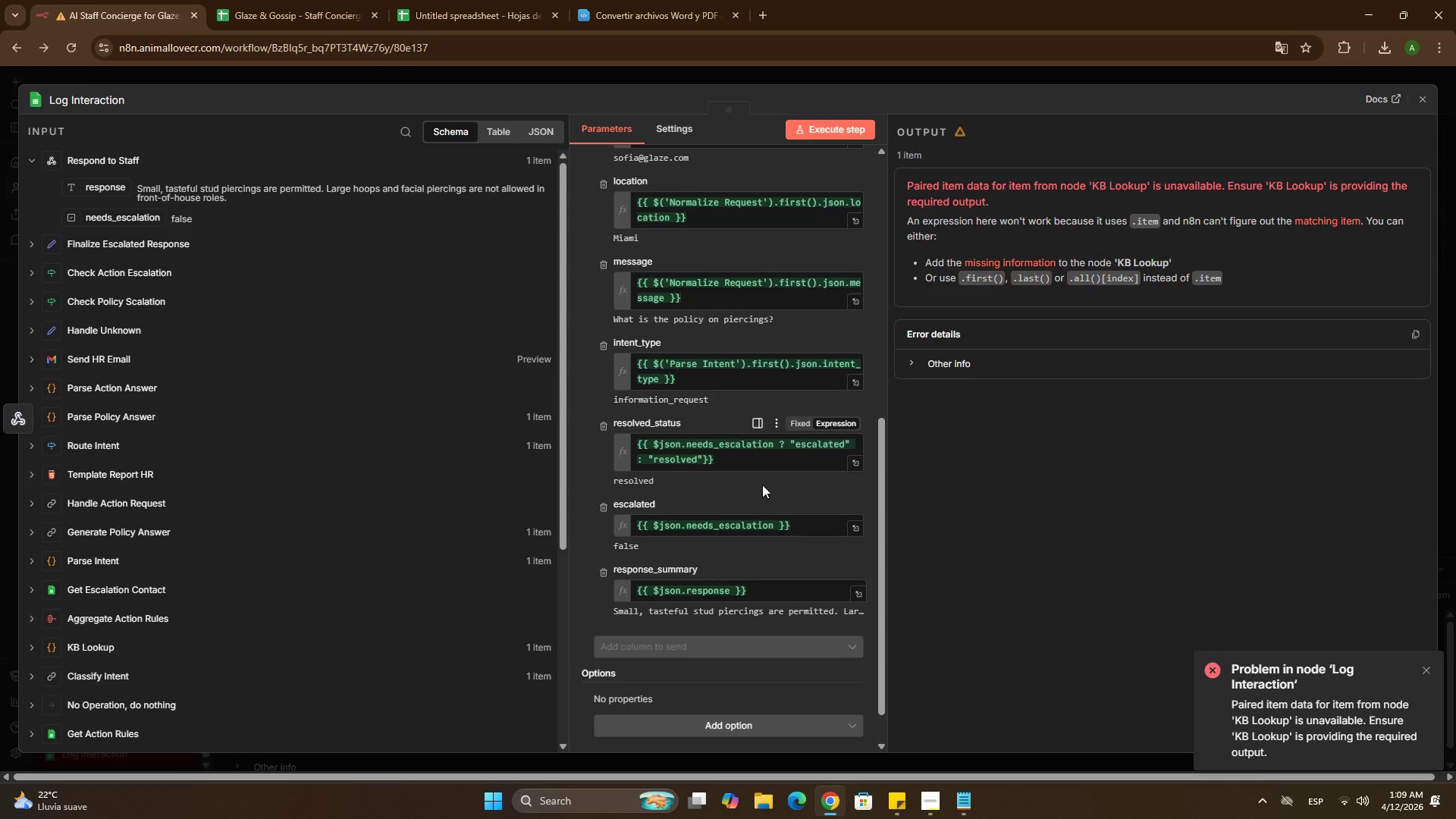 
scroll: coordinate [751, 482], scroll_direction: down, amount: 1.0
 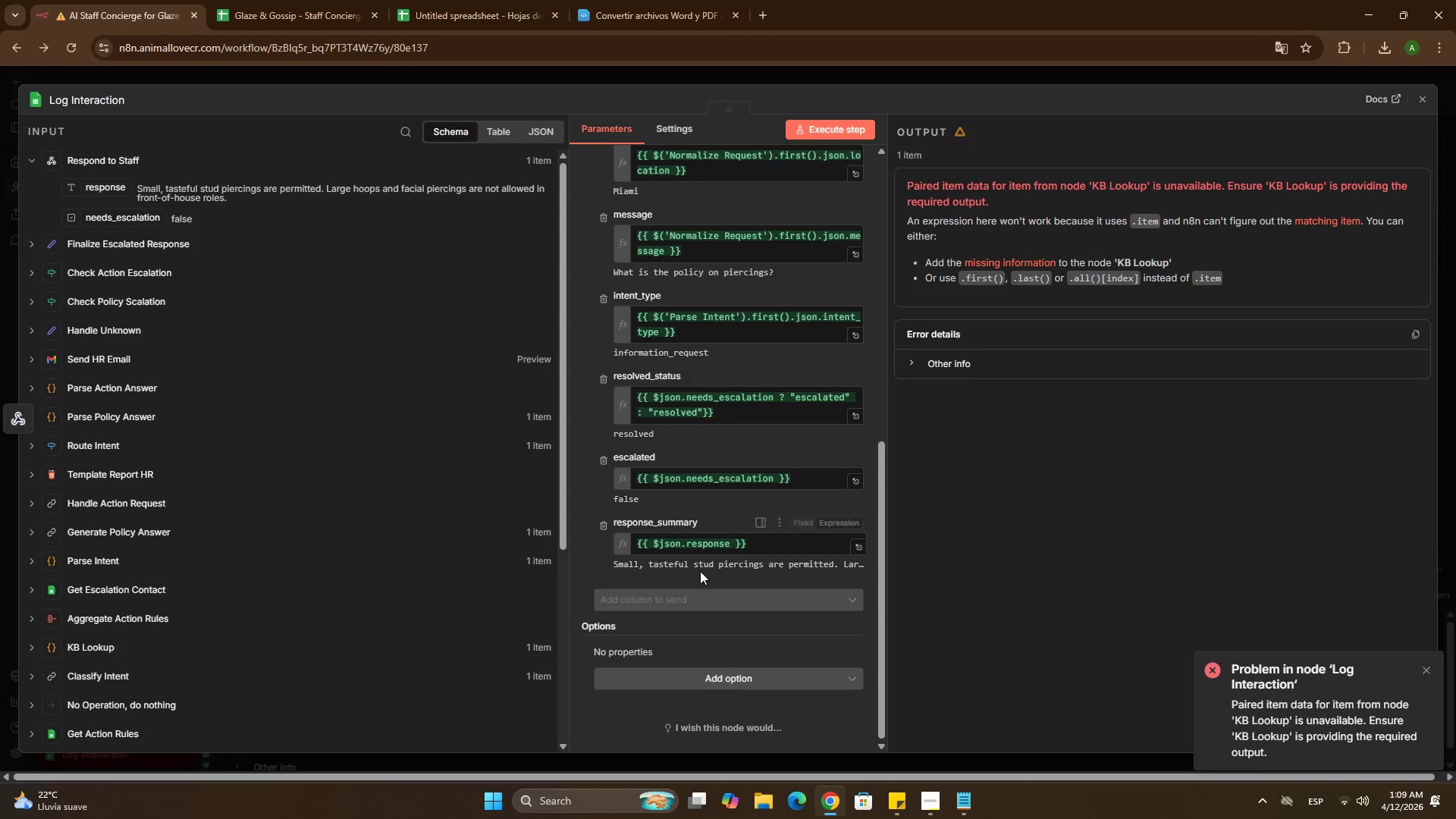 
left_click([425, 81])
 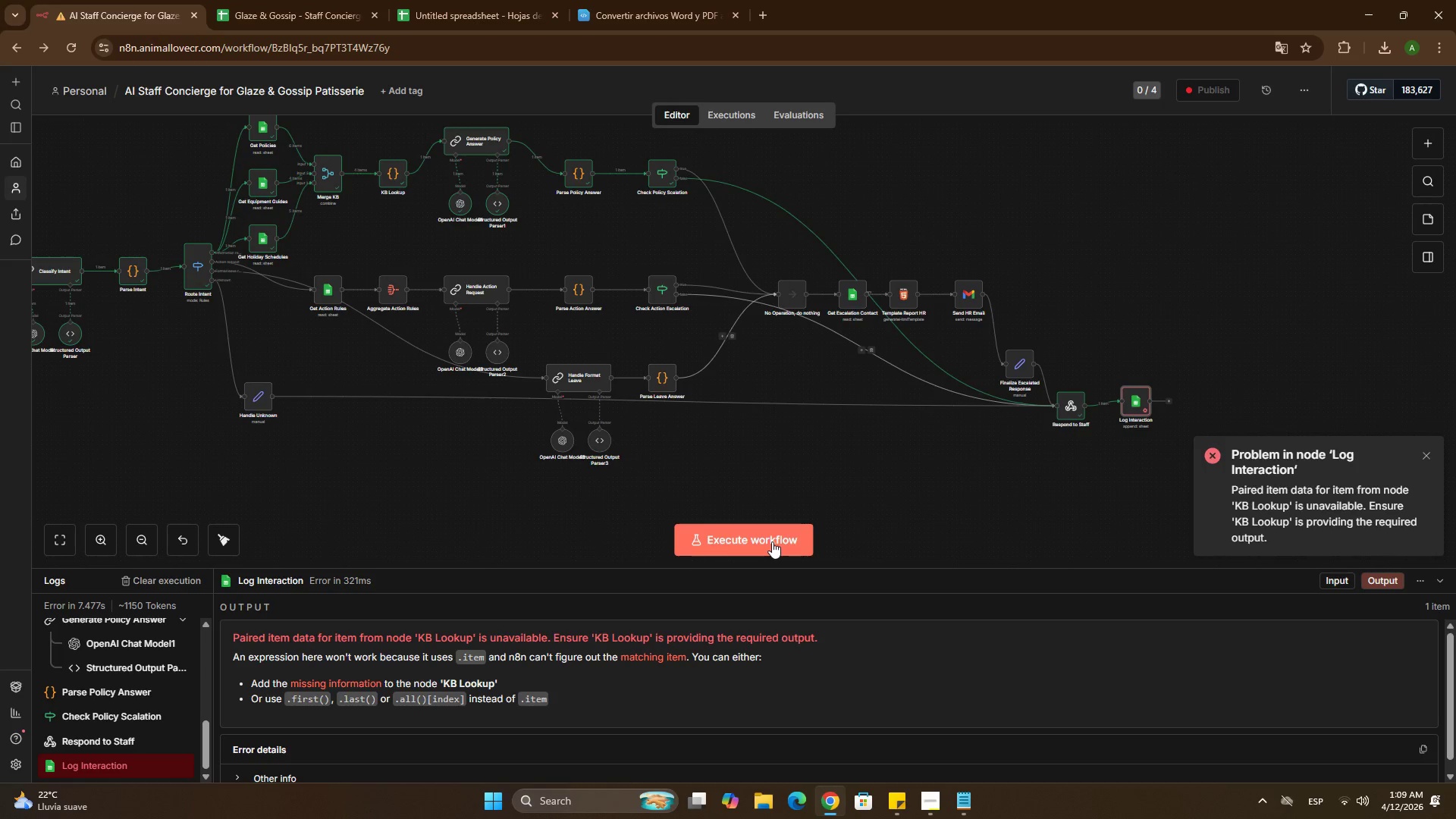 
left_click([772, 541])
 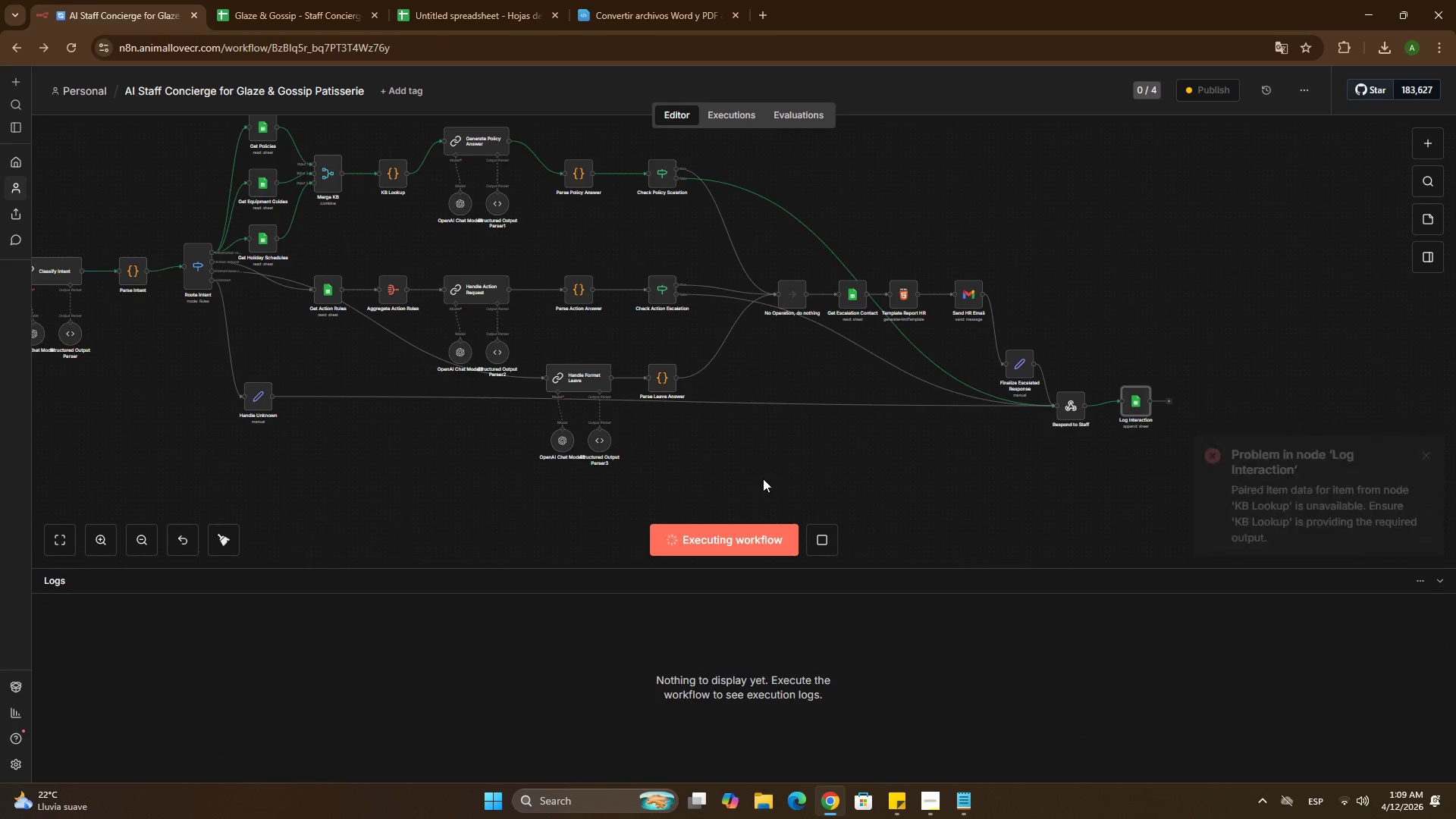 
hold_key(key=ControlLeft, duration=1.38)
left_click_drag(start_coordinate=[731, 478], to_coordinate=[777, 475])
 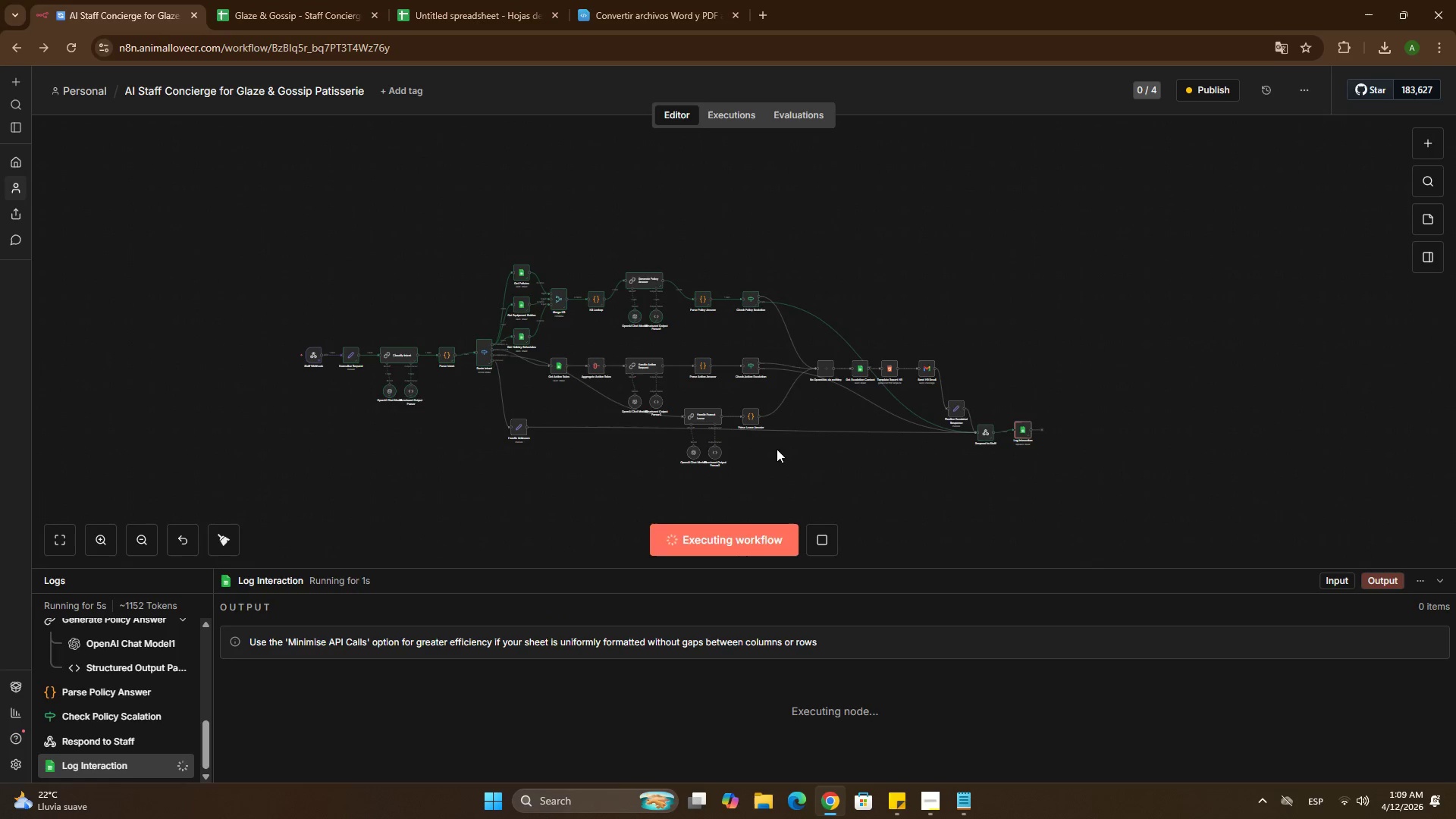 
scroll: coordinate [764, 474], scroll_direction: down, amount: 4.0
 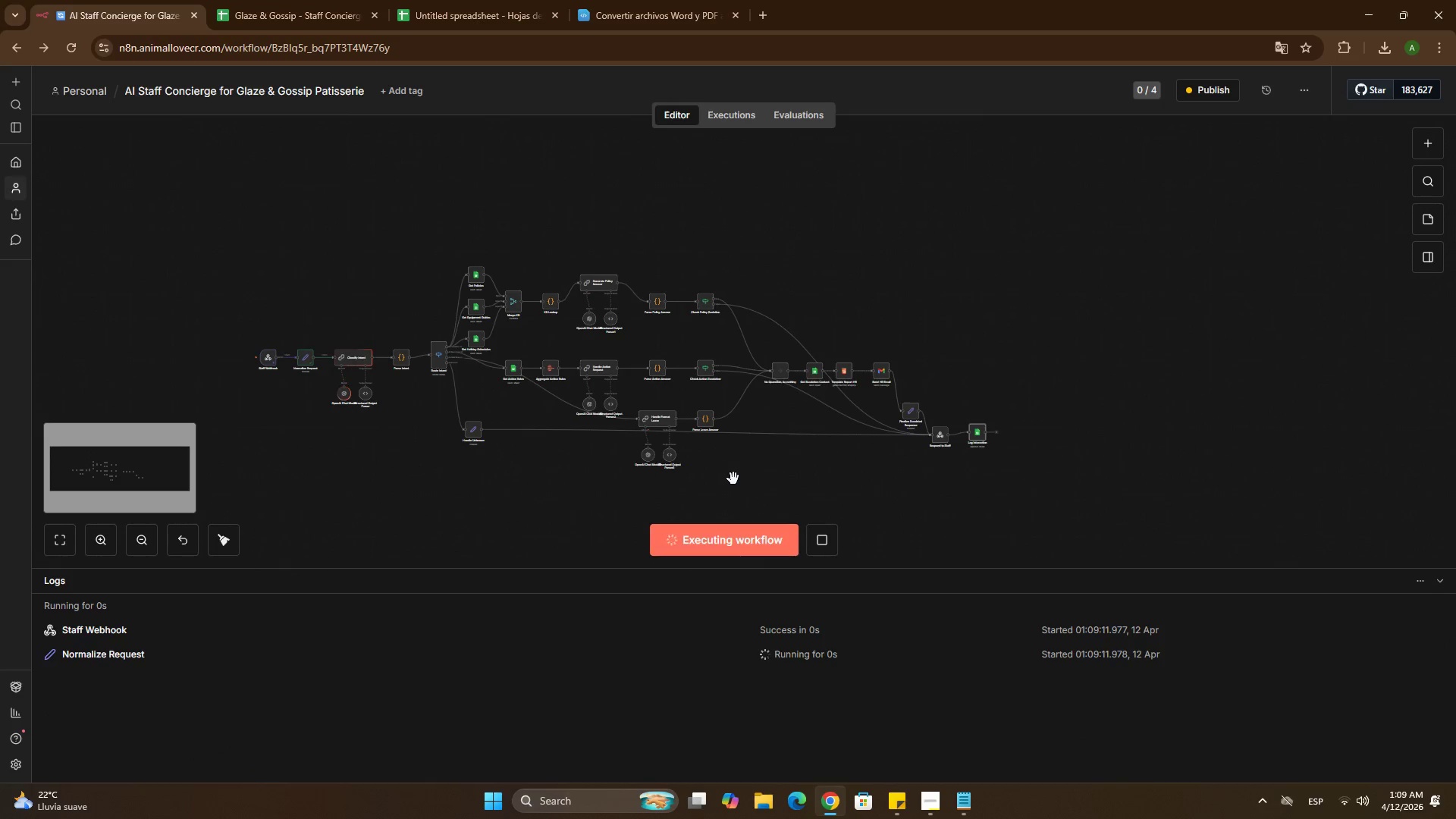 
wait(6.0)
 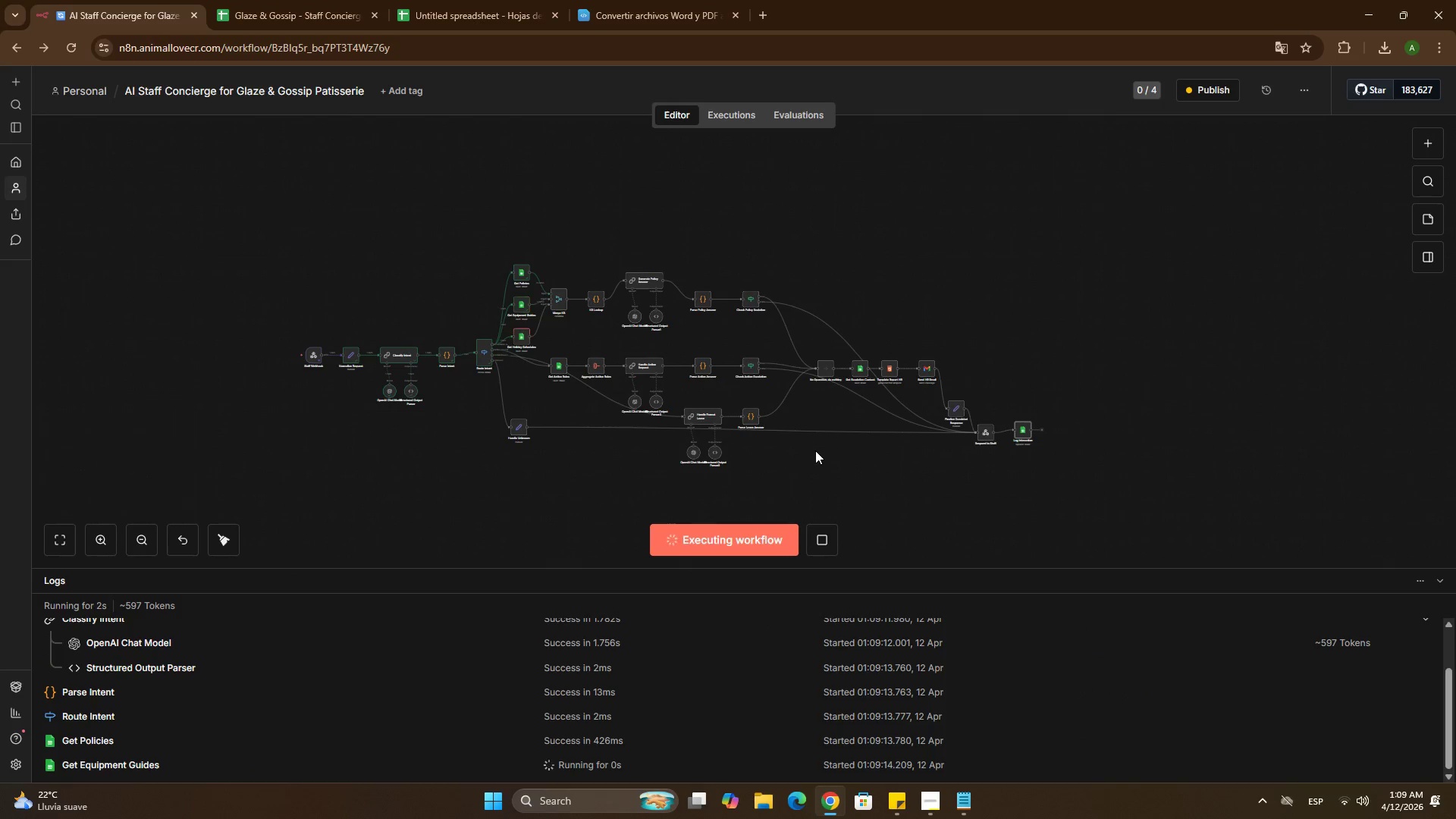 
left_click([333, 13])
 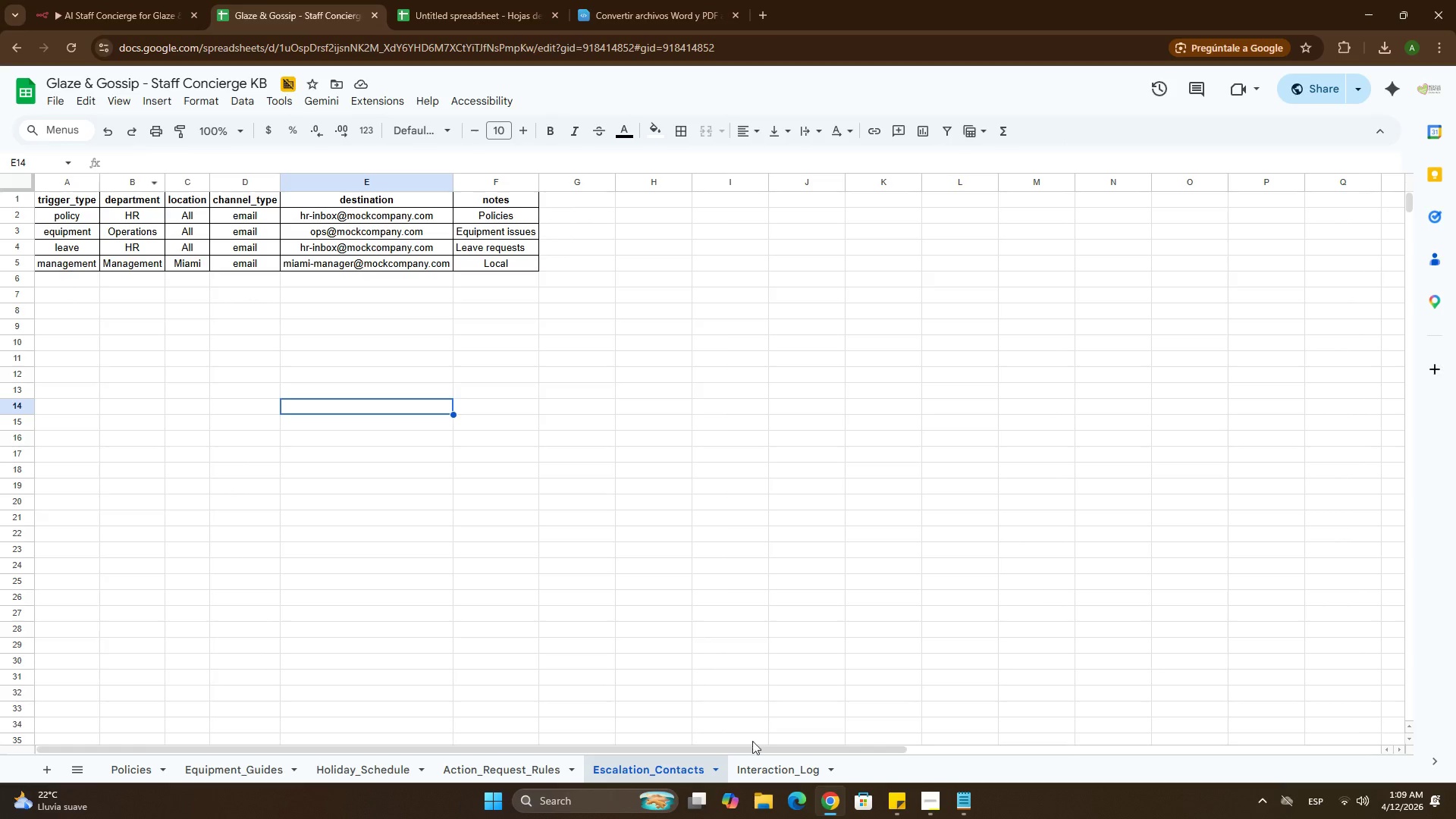 
left_click([758, 760])
 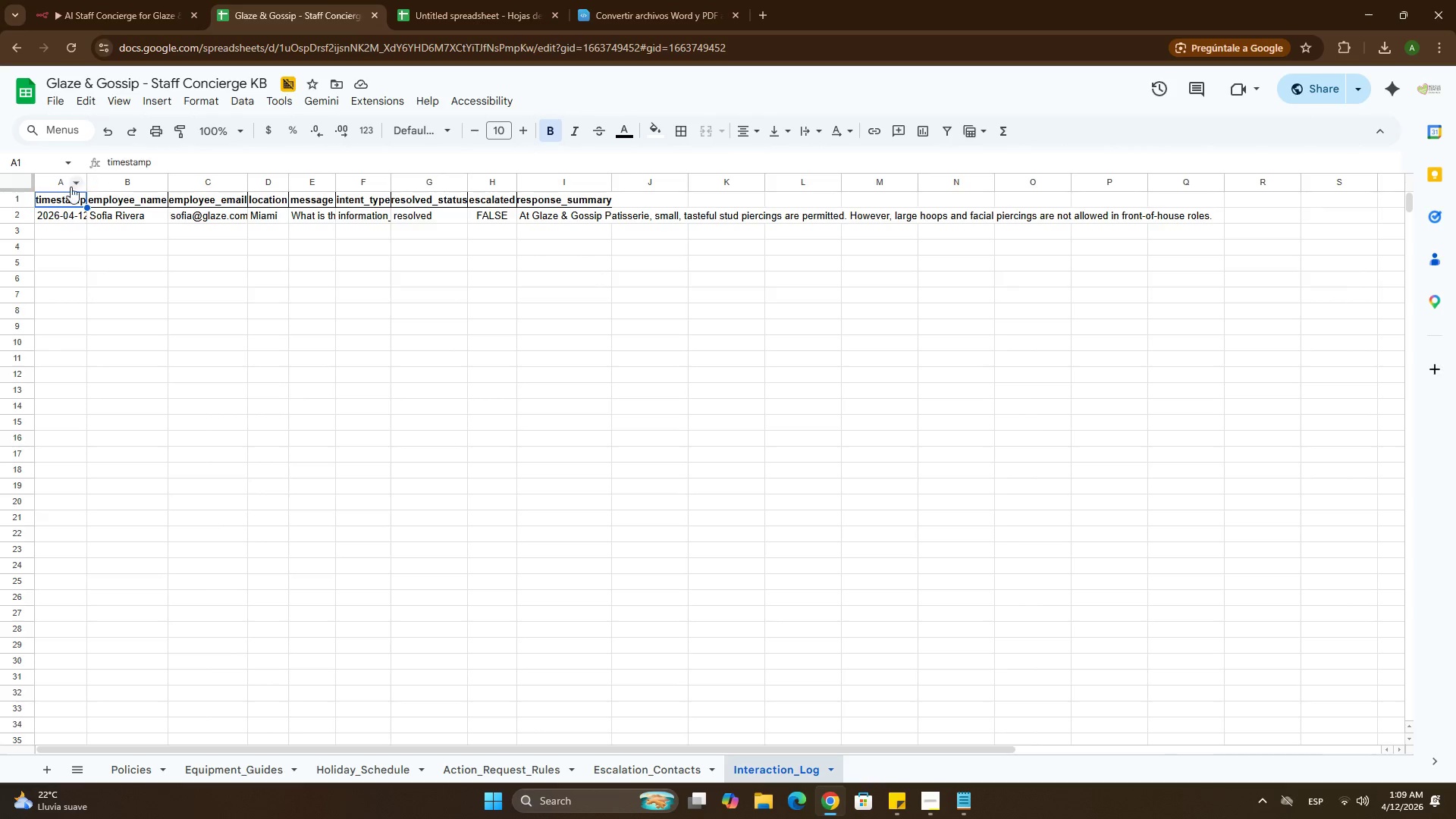 
left_click([21, 178])
 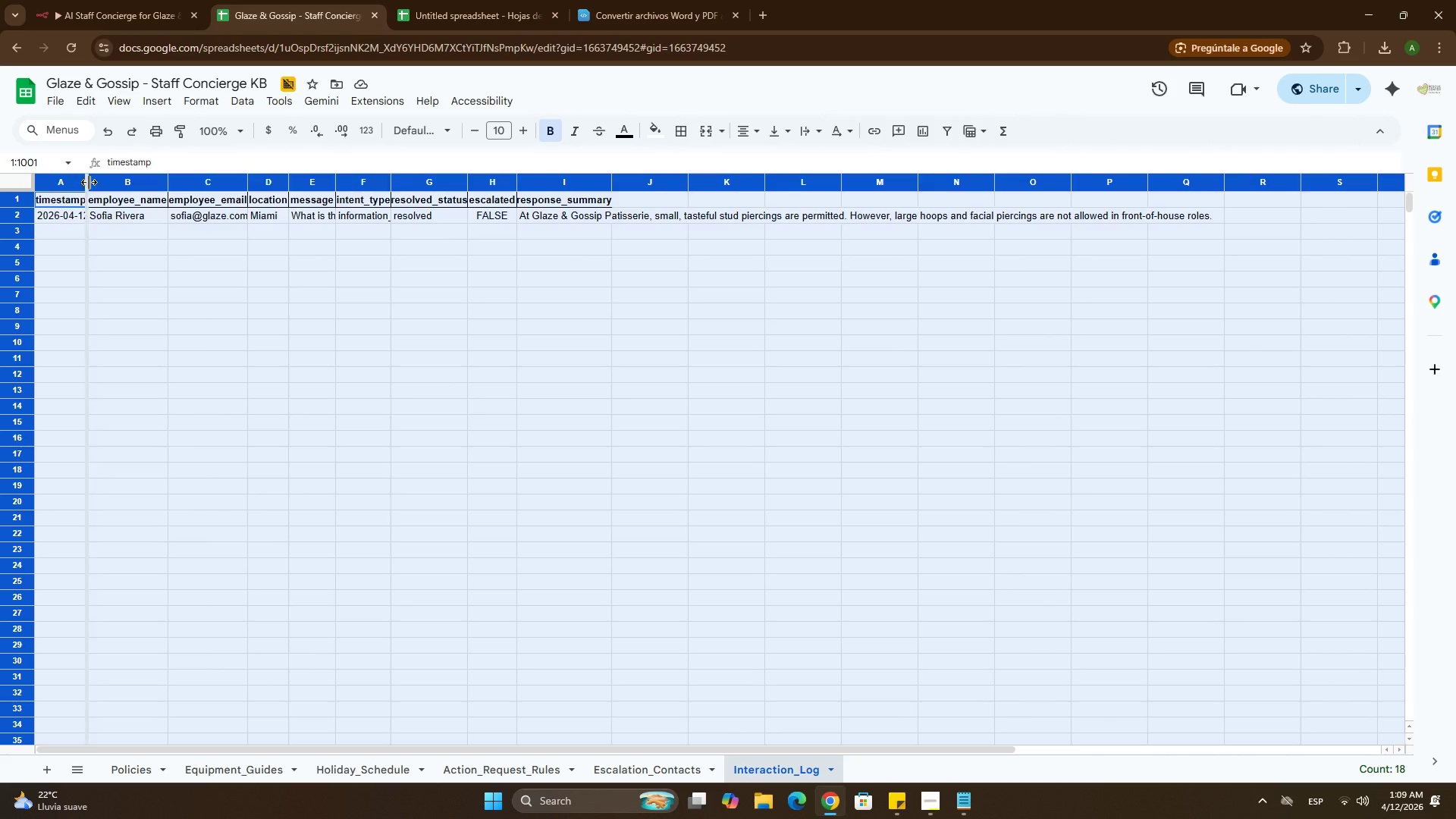 
double_click([89, 182])
 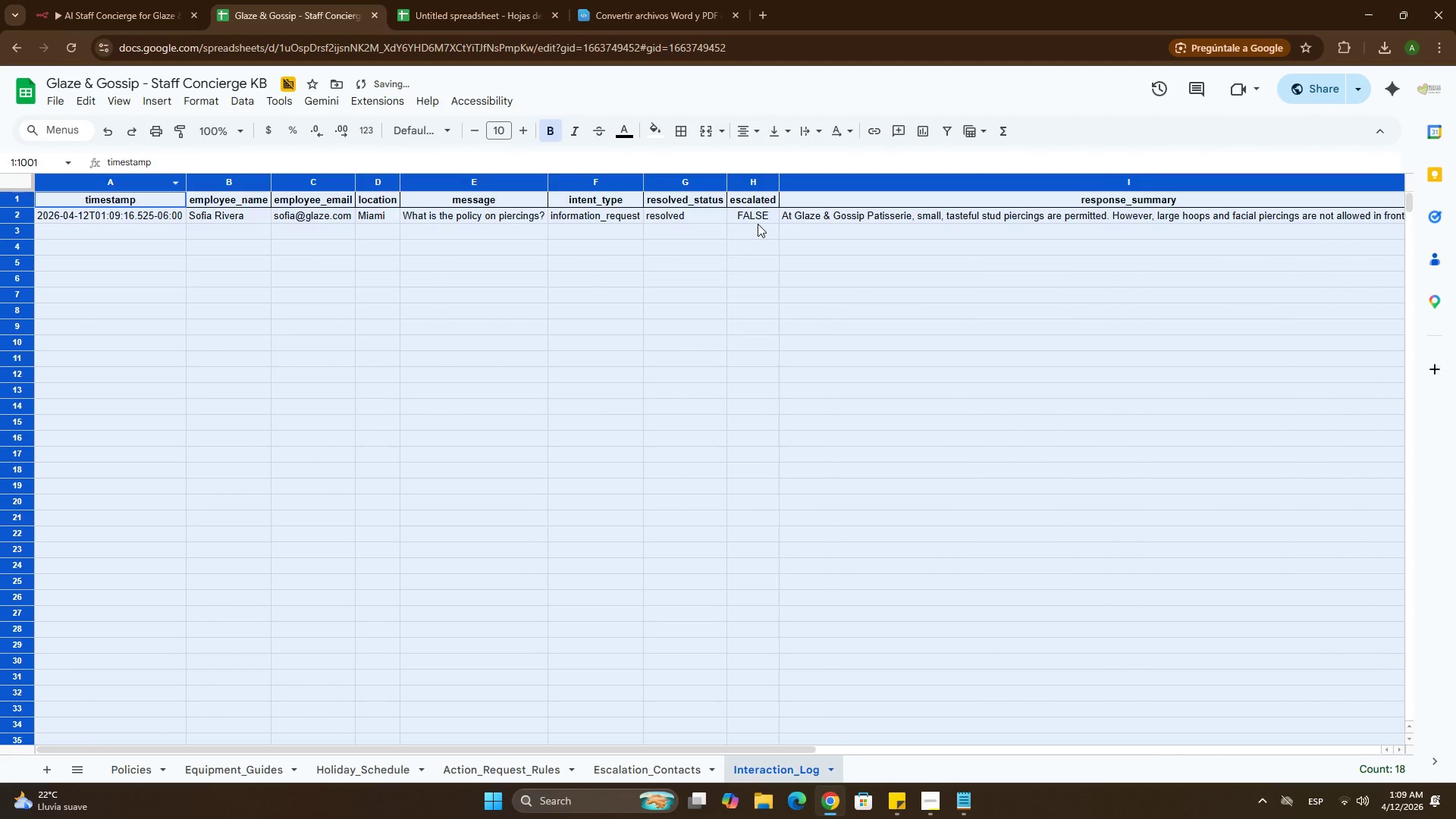 
left_click([758, 224])
 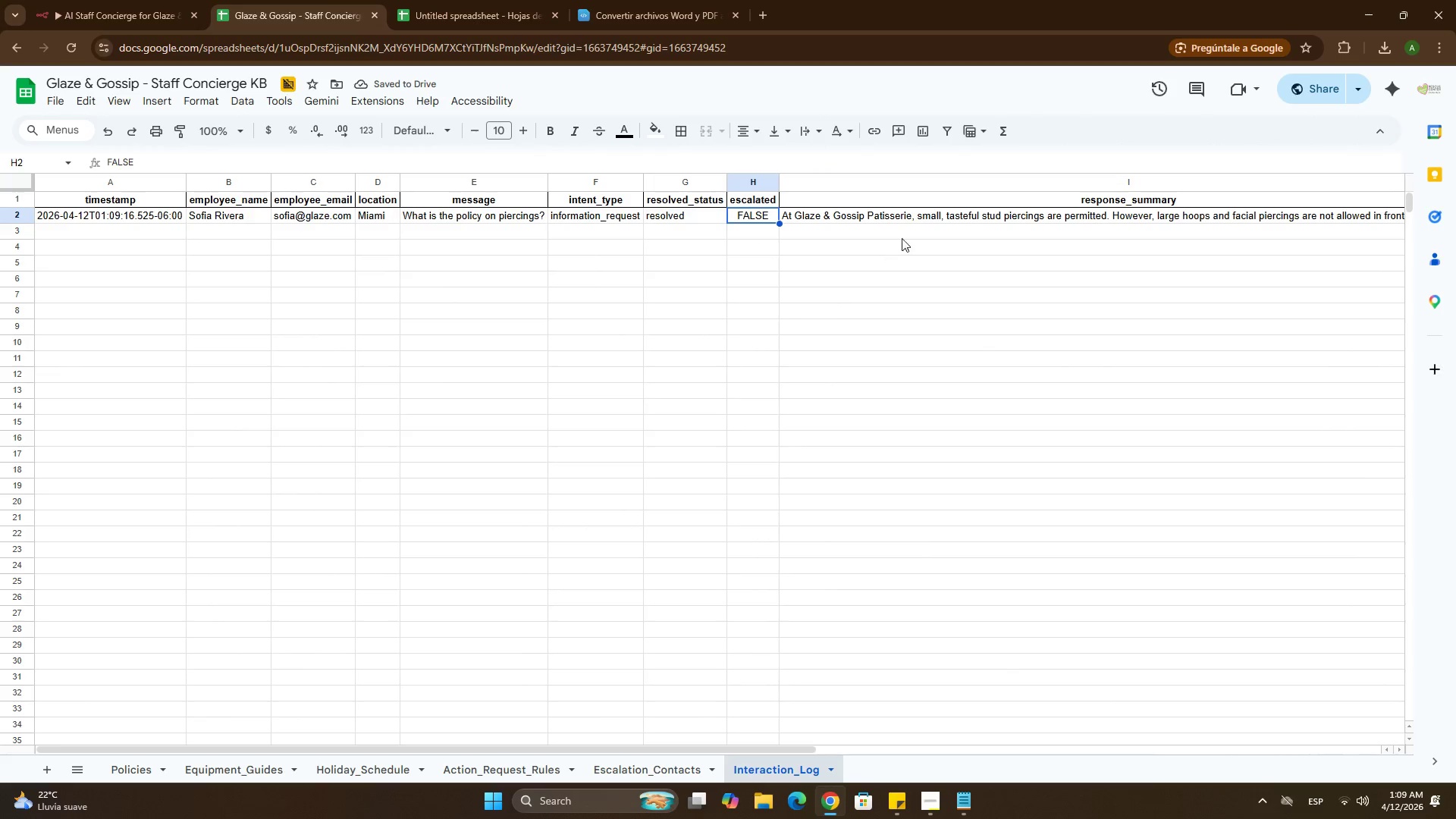 
left_click([921, 225])
 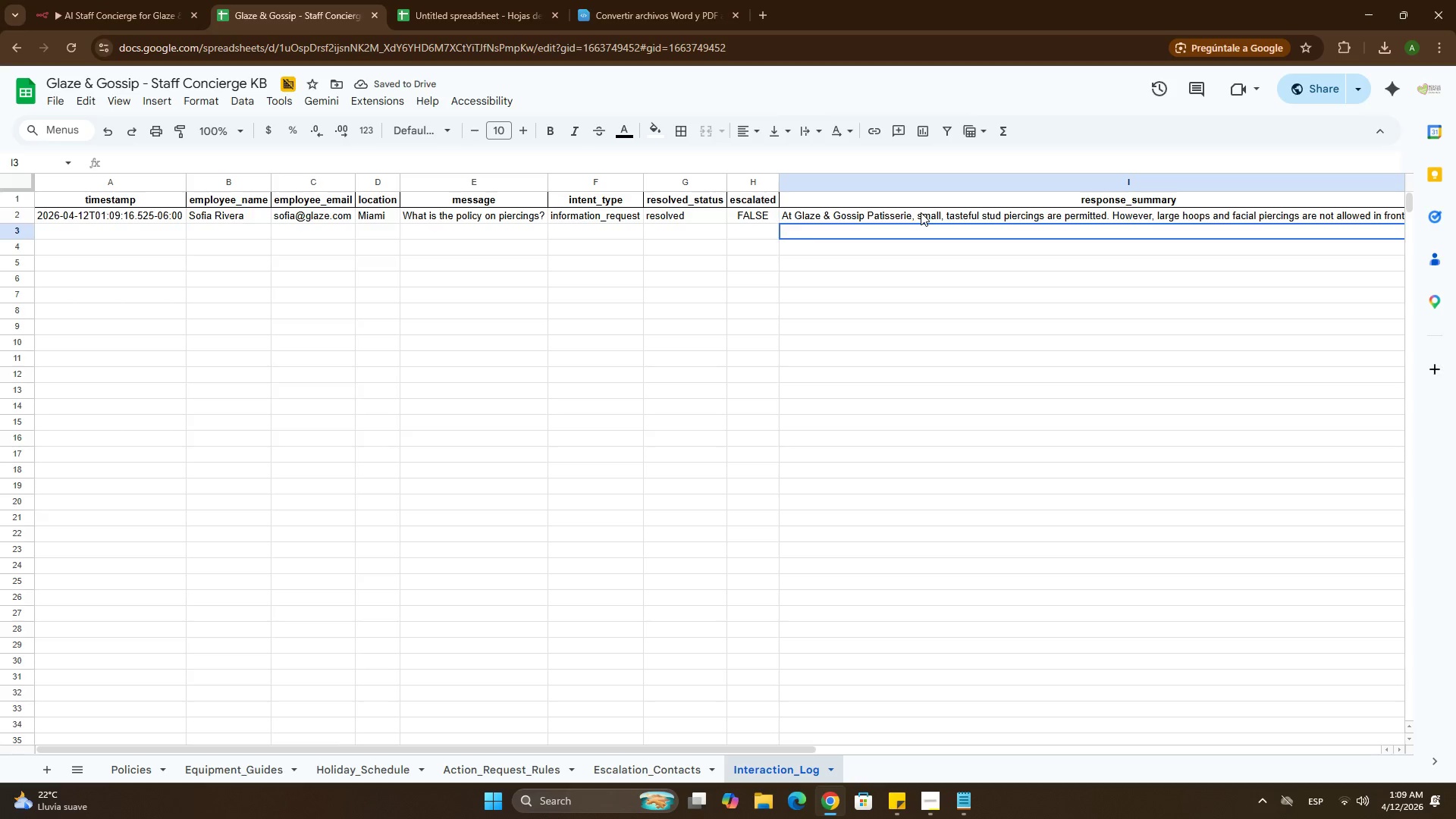 
left_click([921, 212])
 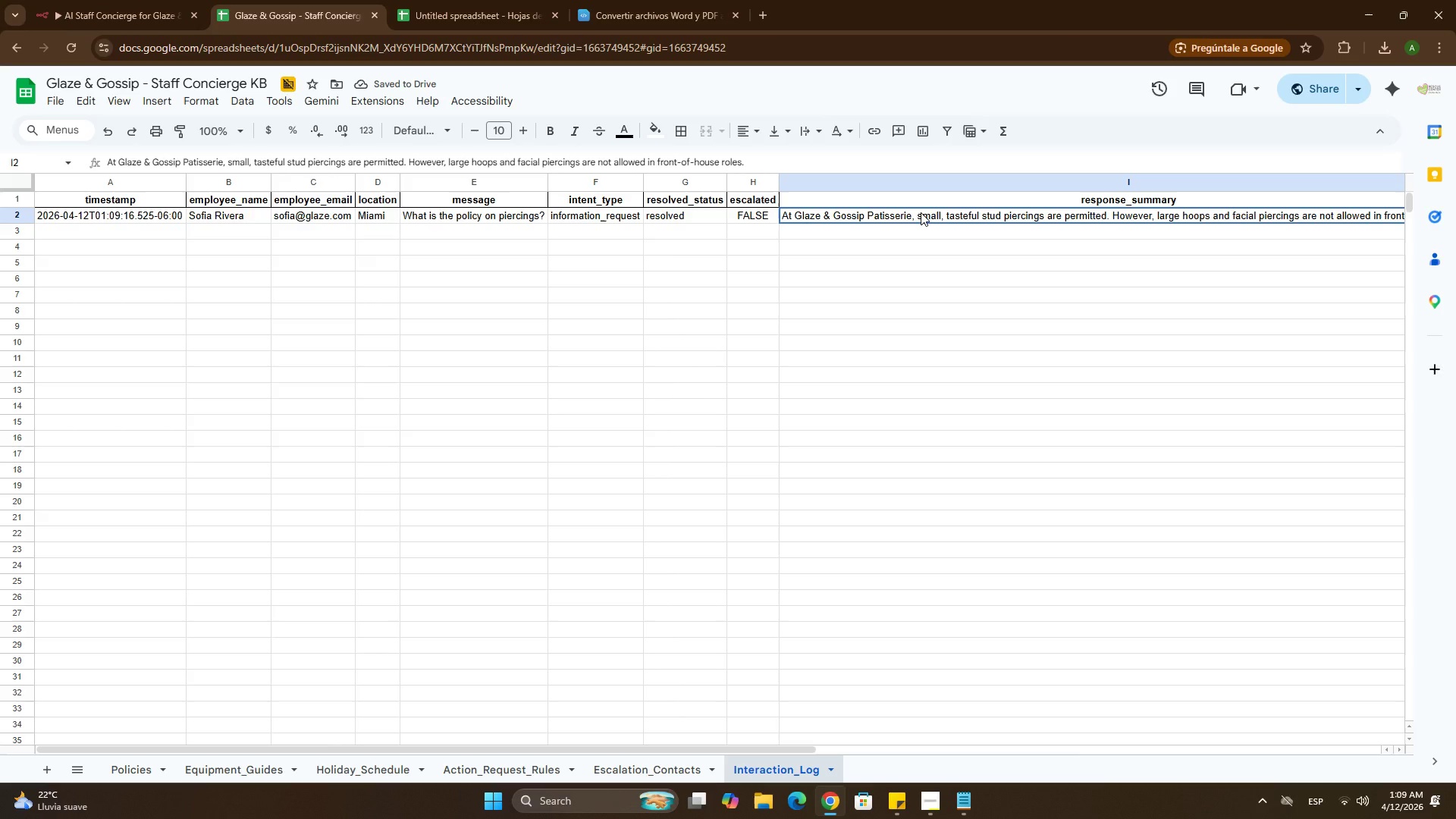 
key(Control+Shift+ArrowDown)
 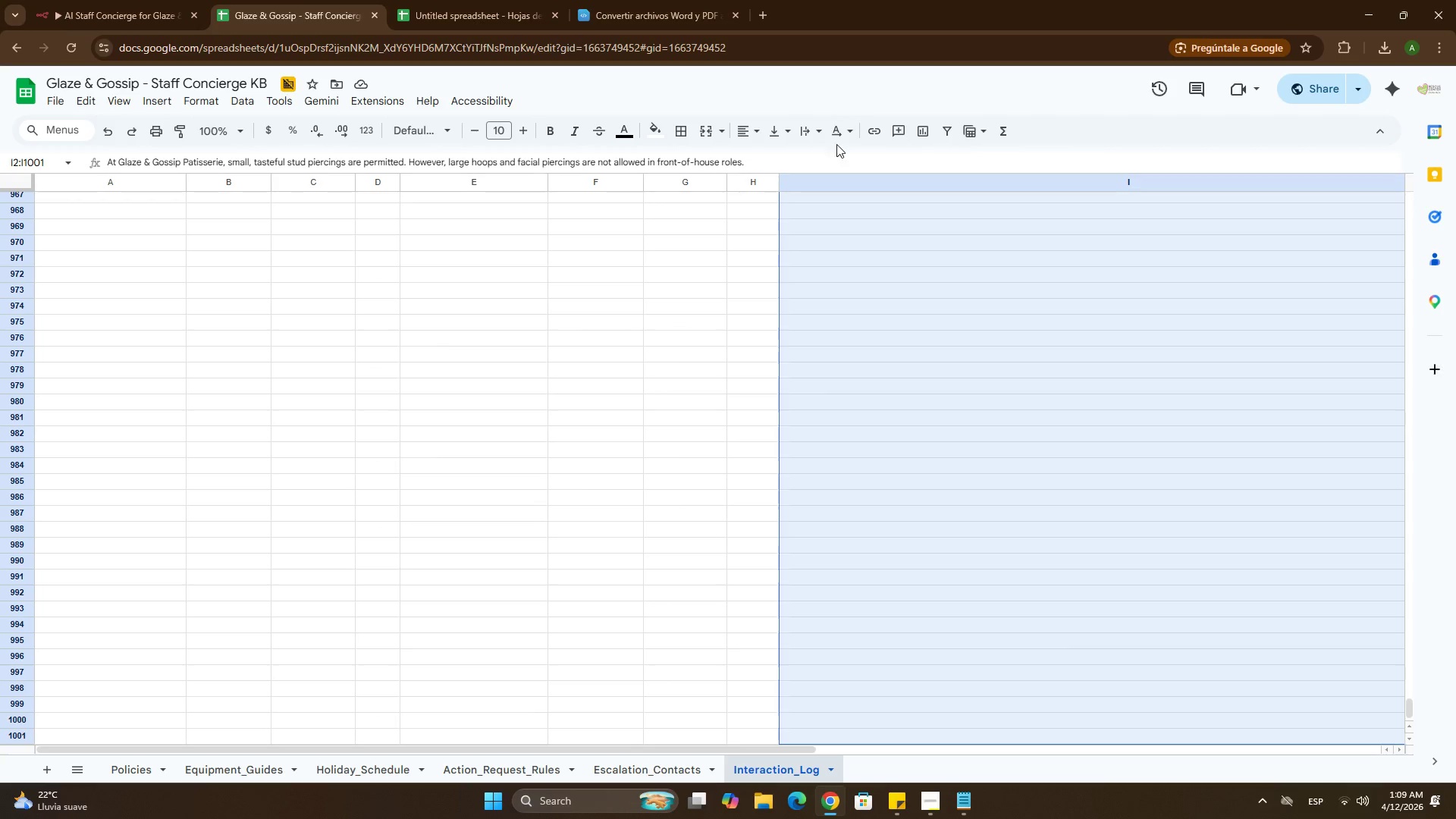 
left_click([818, 127])
 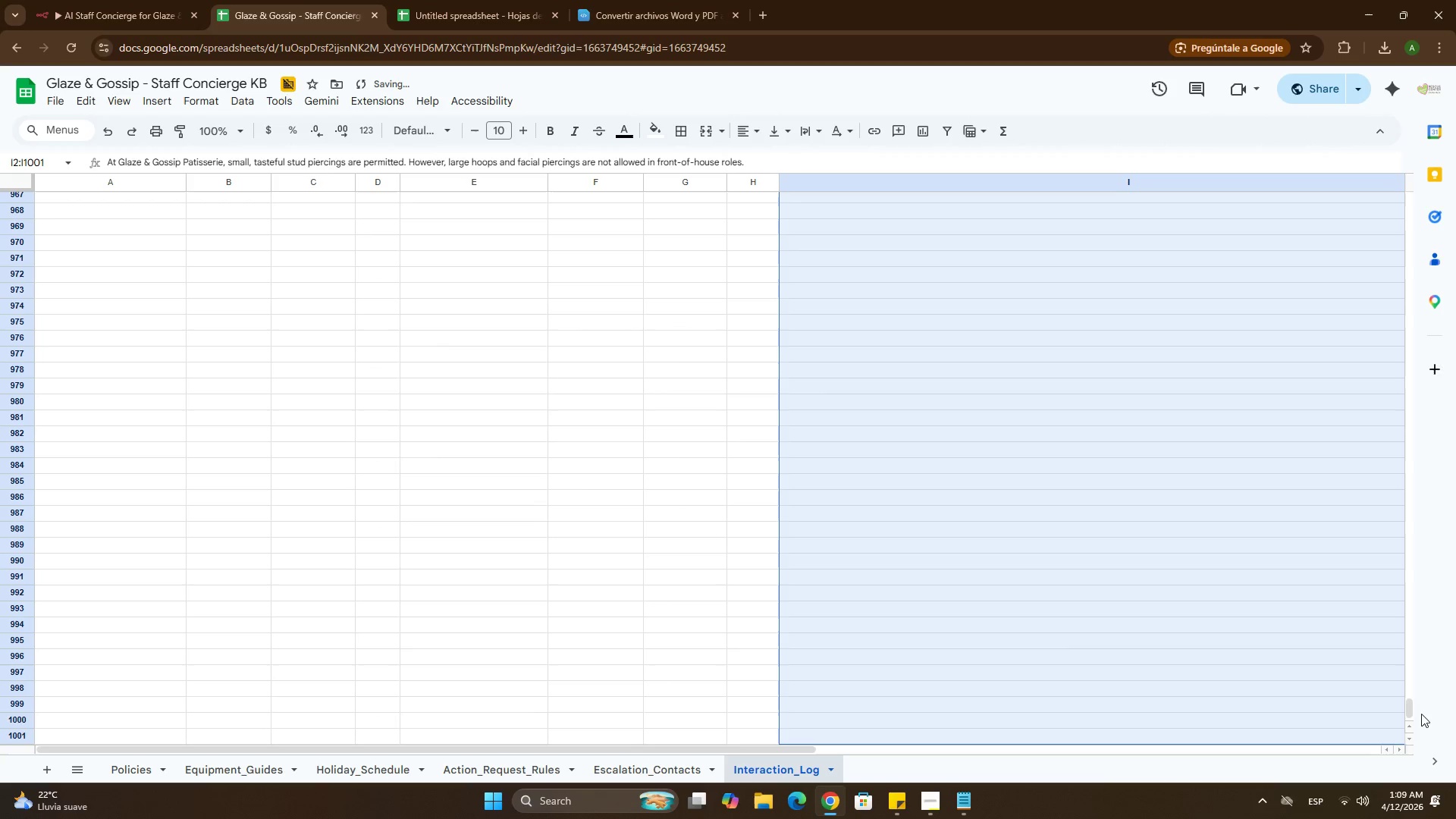 
left_click_drag(start_coordinate=[1410, 707], to_coordinate=[1441, 143])
 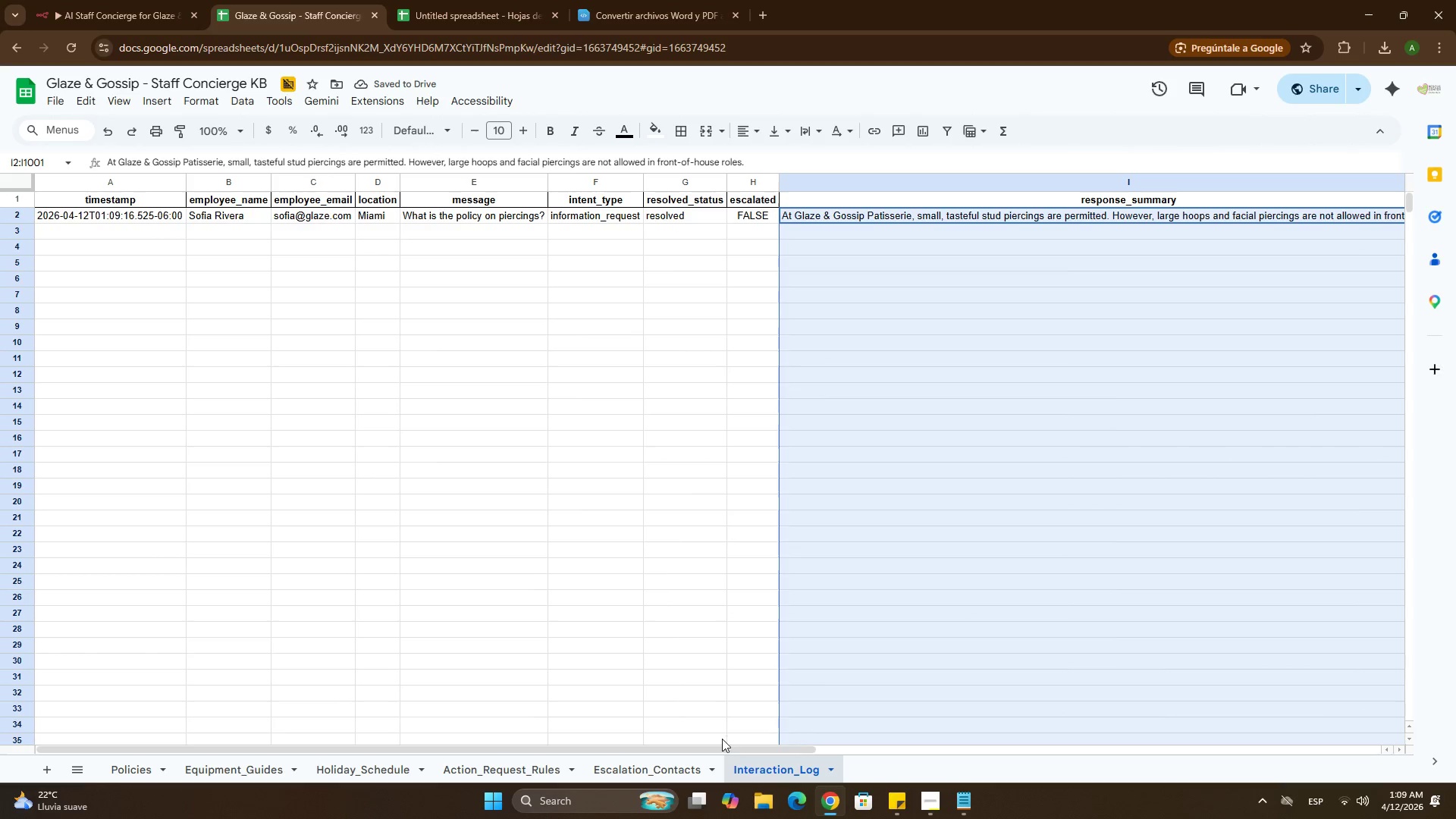 
left_click_drag(start_coordinate=[722, 746], to_coordinate=[904, 748])
 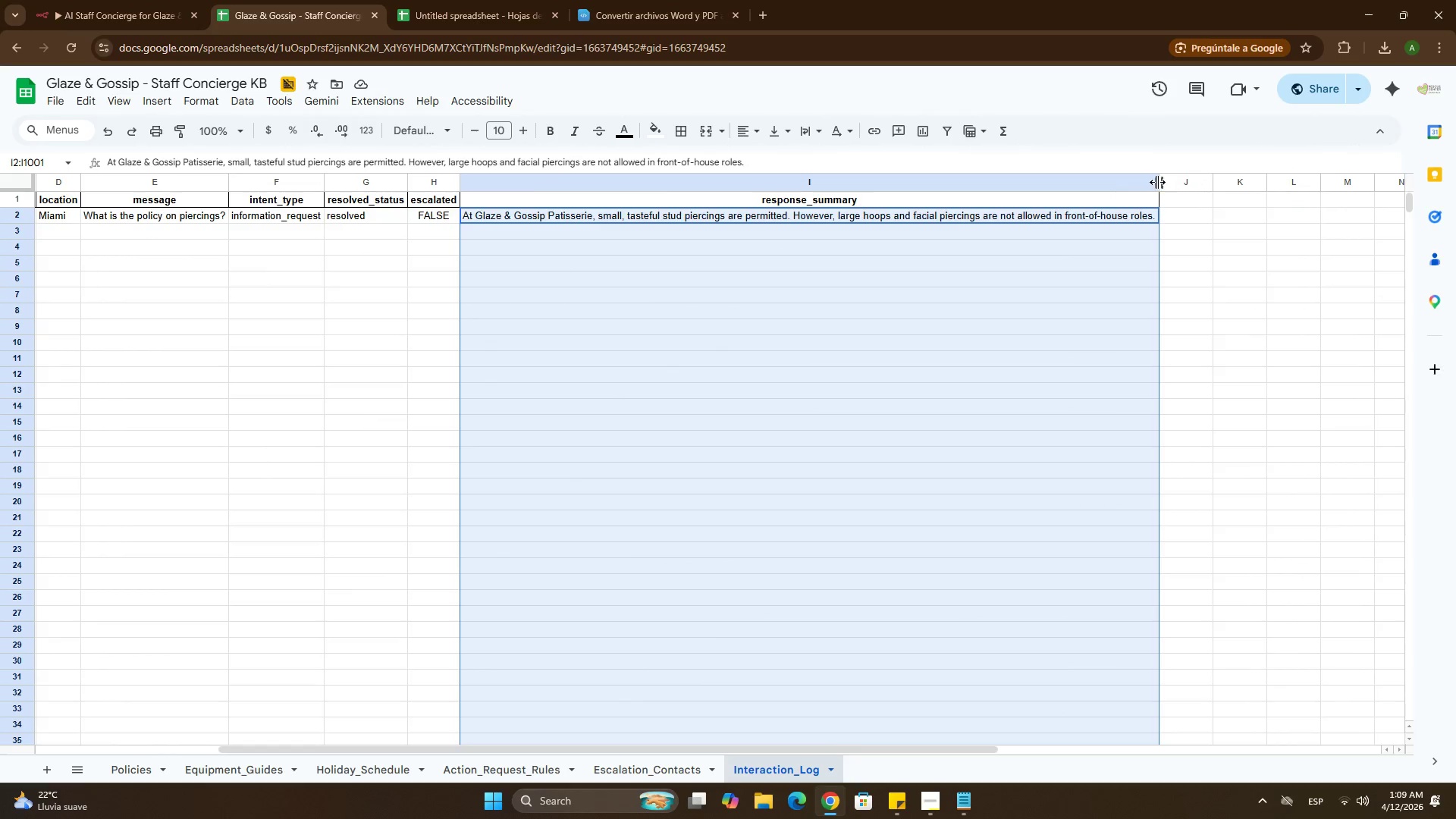 
left_click_drag(start_coordinate=[1157, 182], to_coordinate=[815, 193])
 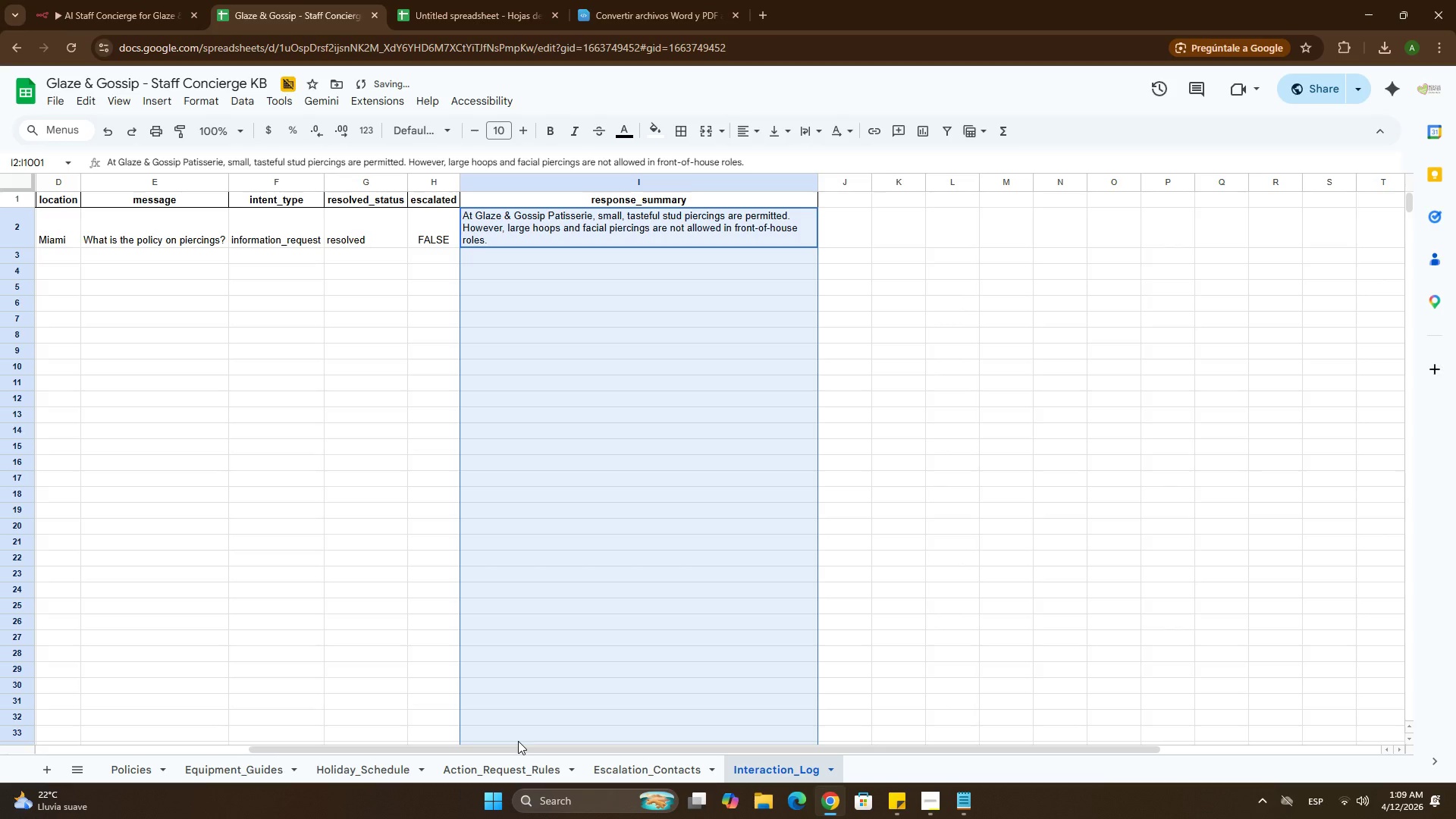 
left_click_drag(start_coordinate=[517, 743], to_coordinate=[484, 742])
 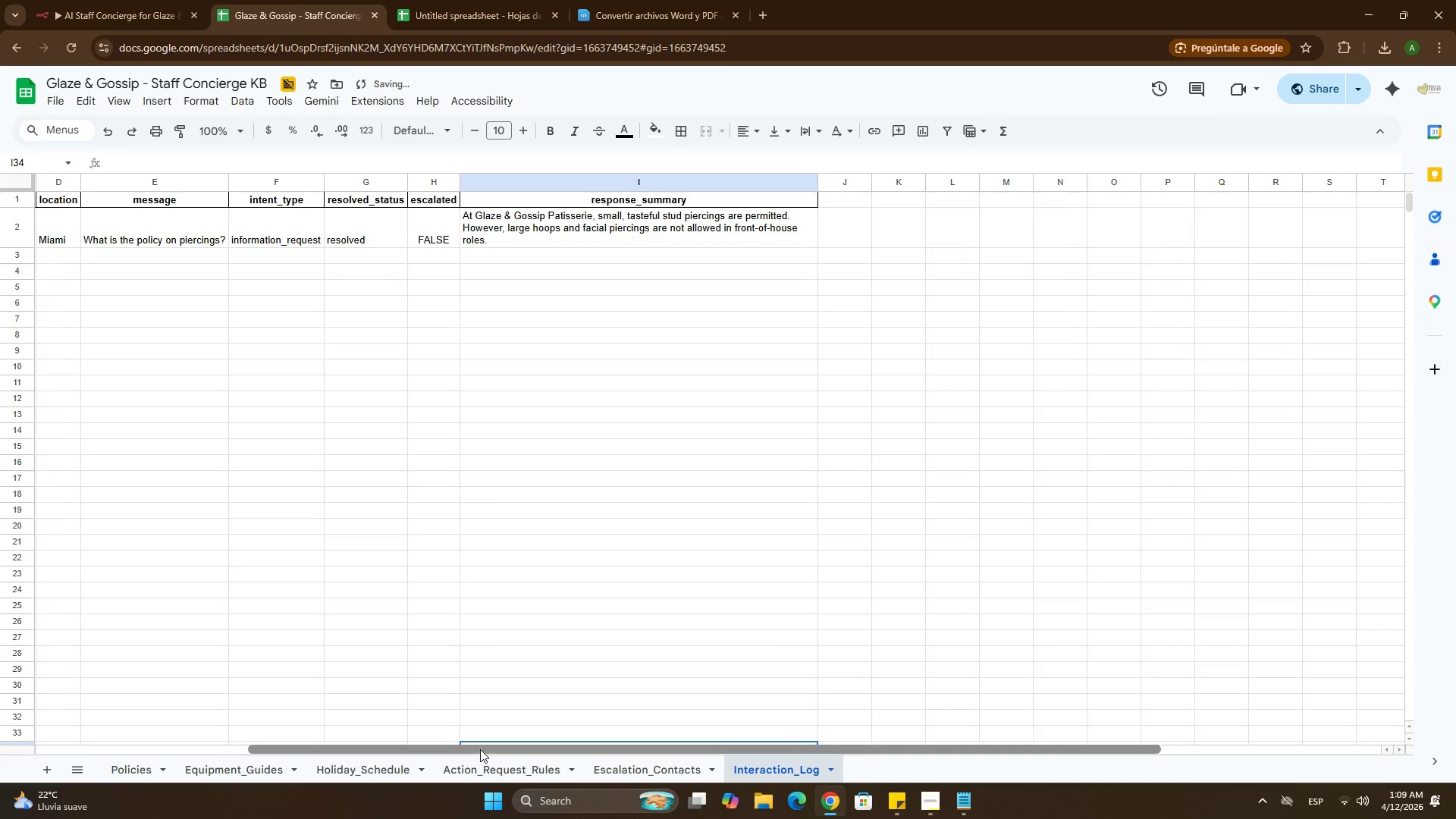 
left_click_drag(start_coordinate=[482, 749], to_coordinate=[134, 707])
 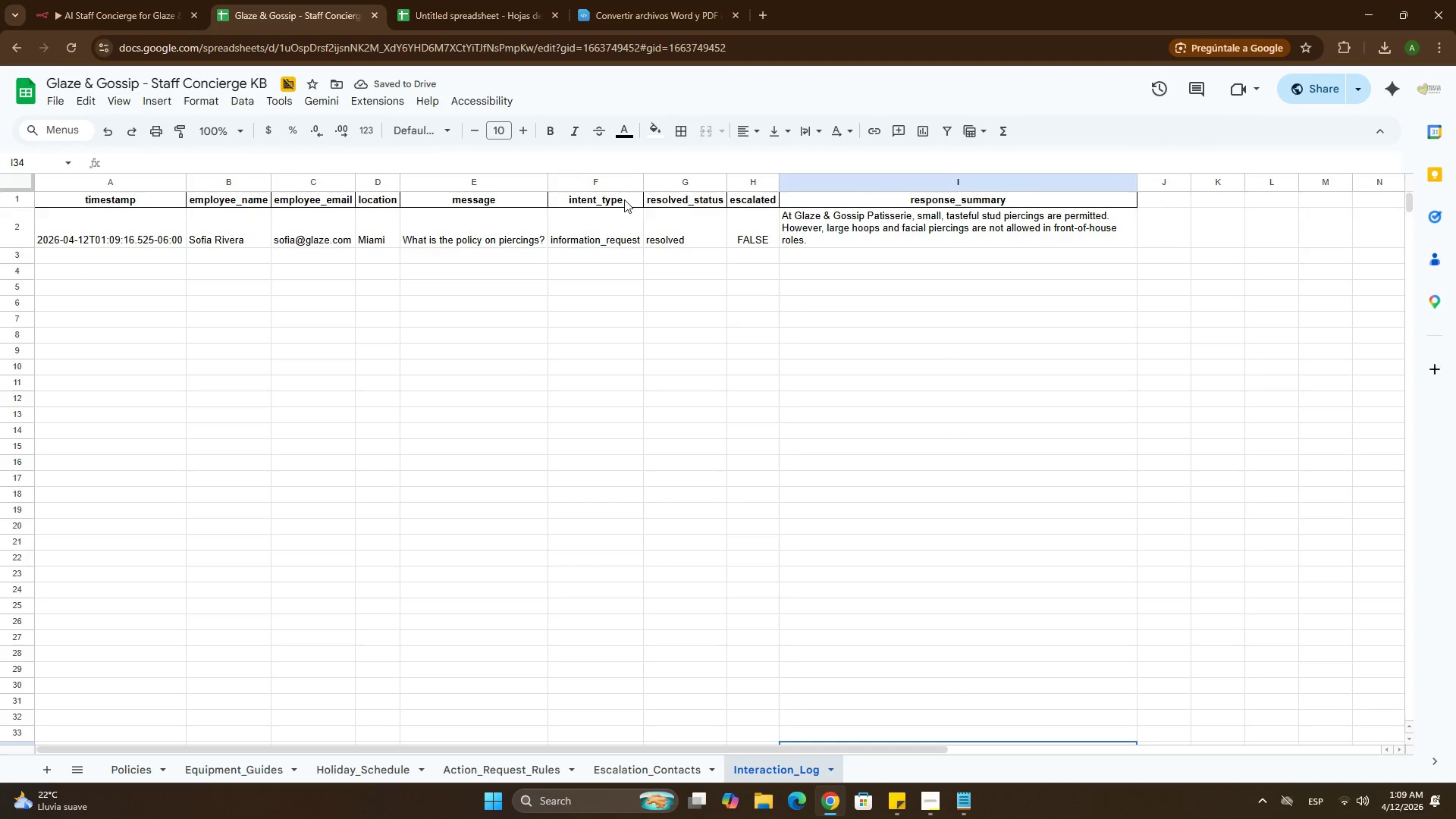 
left_click_drag(start_coordinate=[624, 199], to_coordinate=[621, 203])
 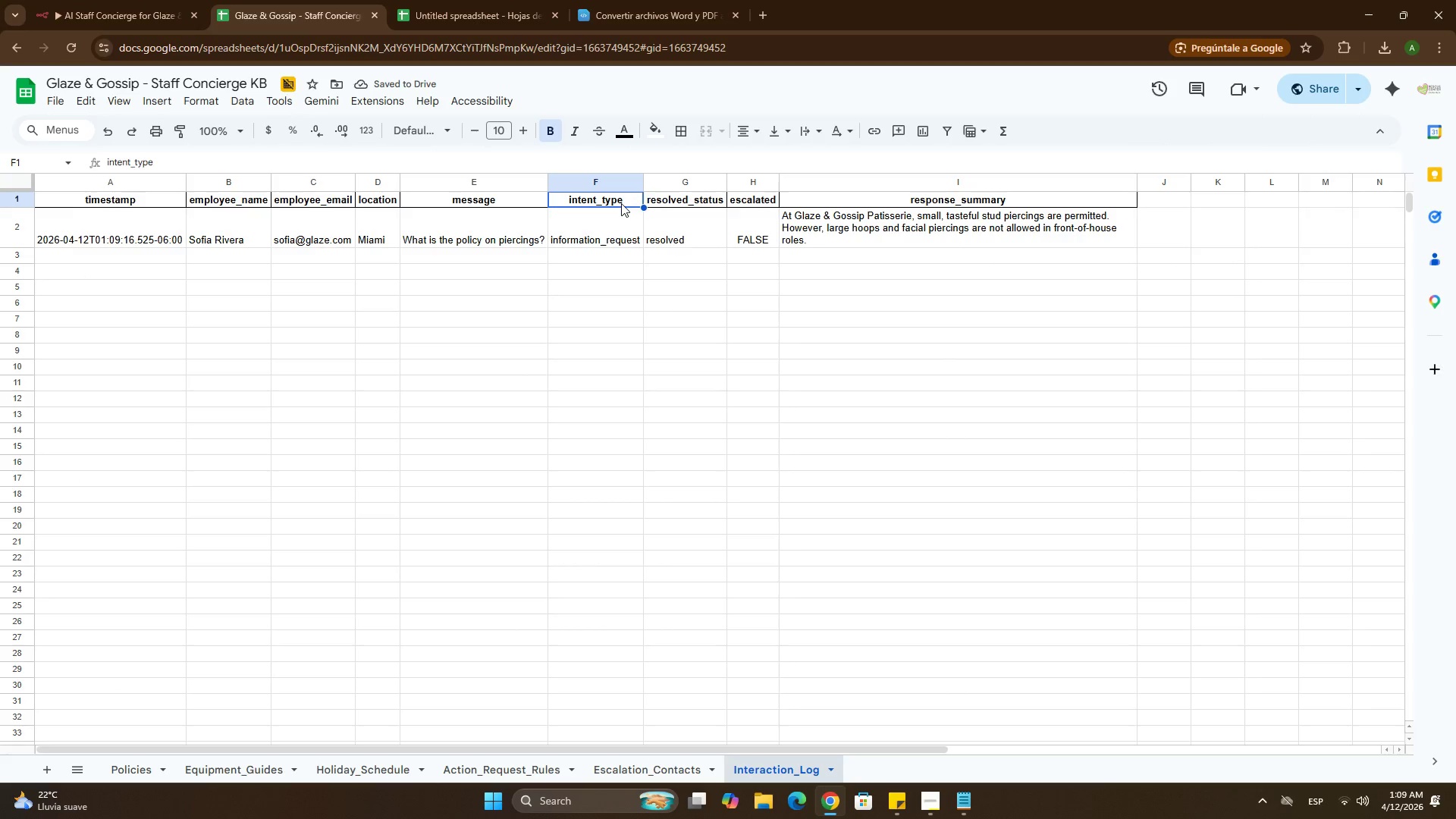 
hold_key(key=ControlLeft, duration=0.44)
 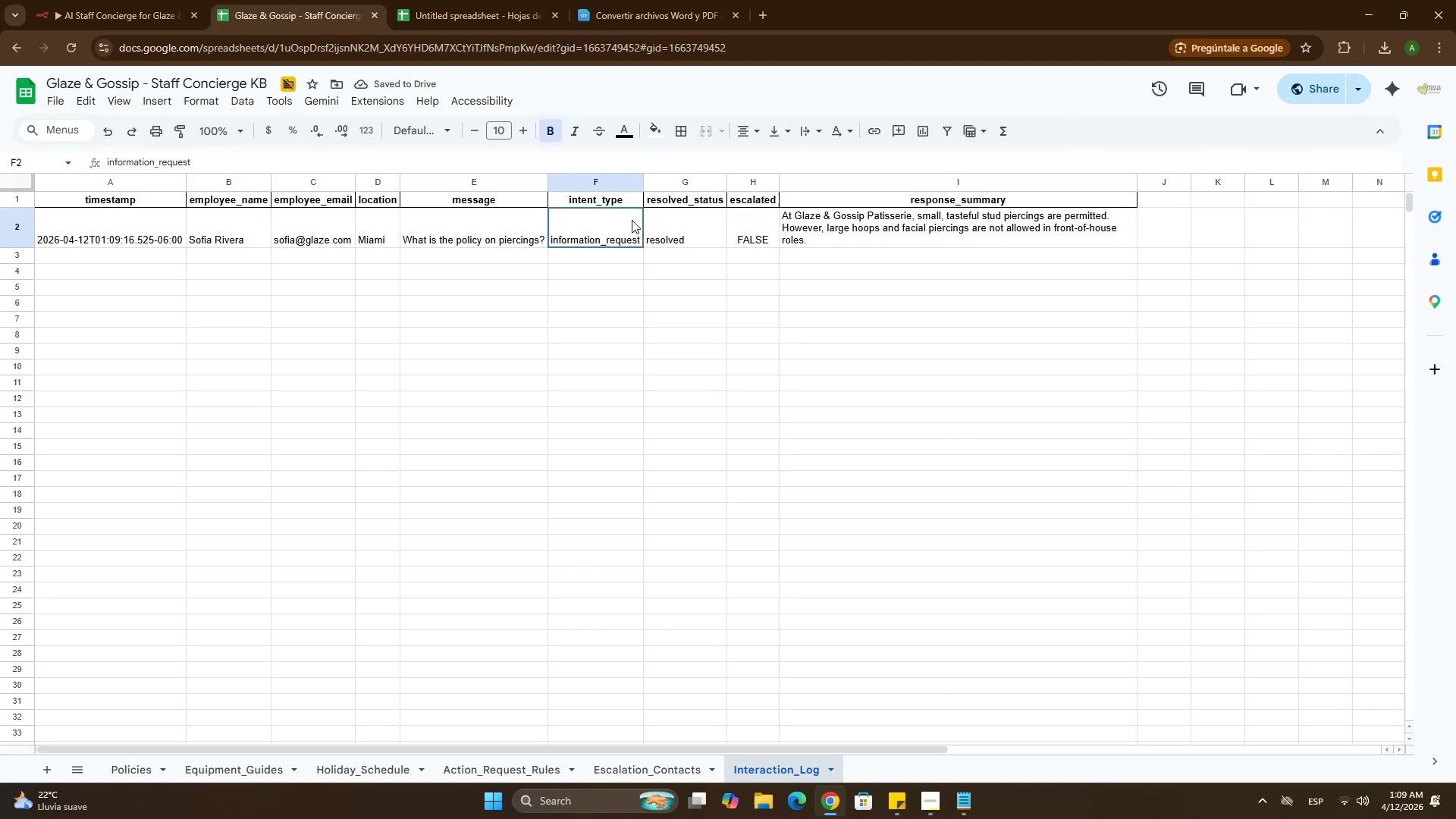 
left_click([632, 220])
 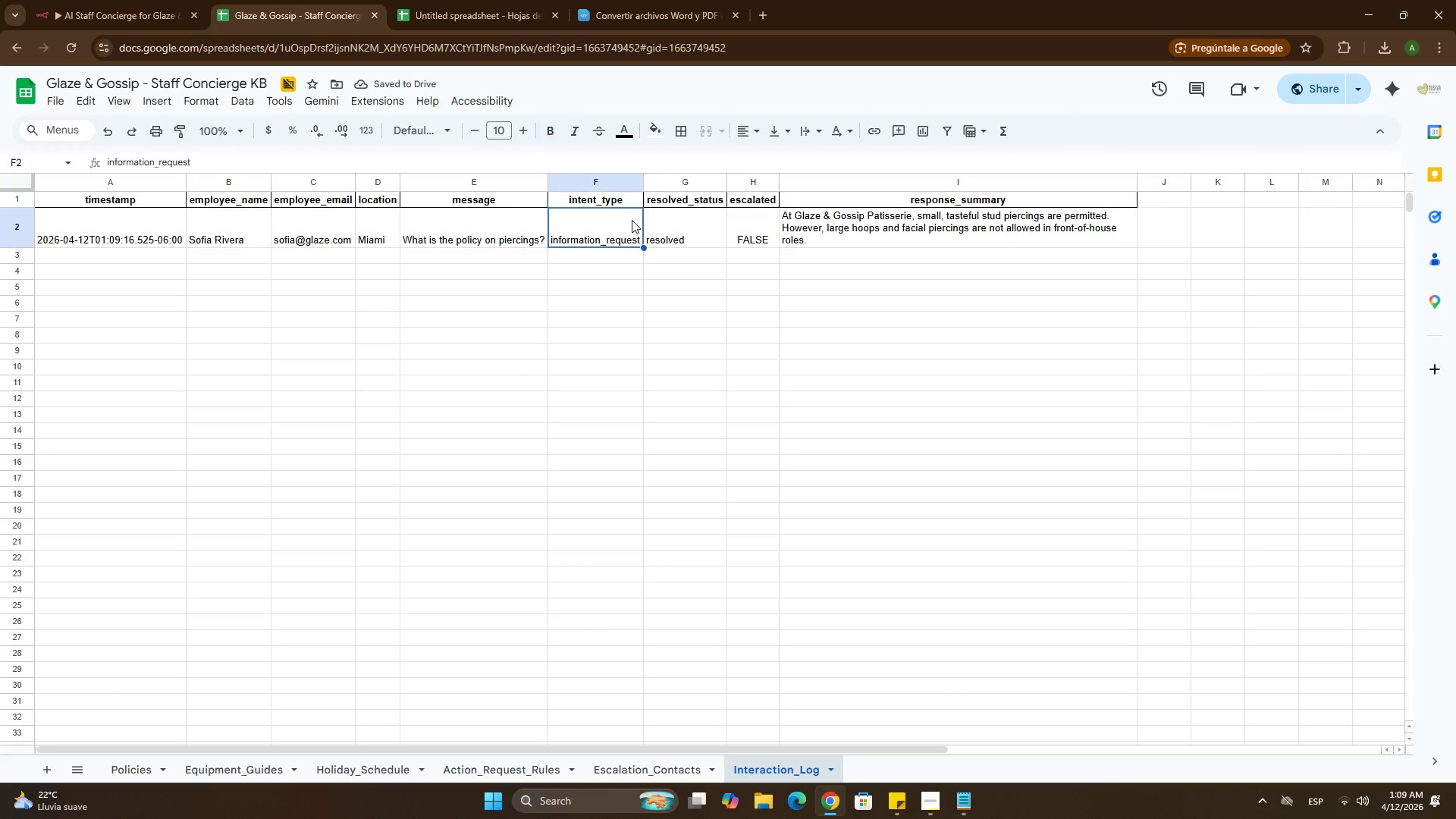 
key(Control+ControlLeft)
 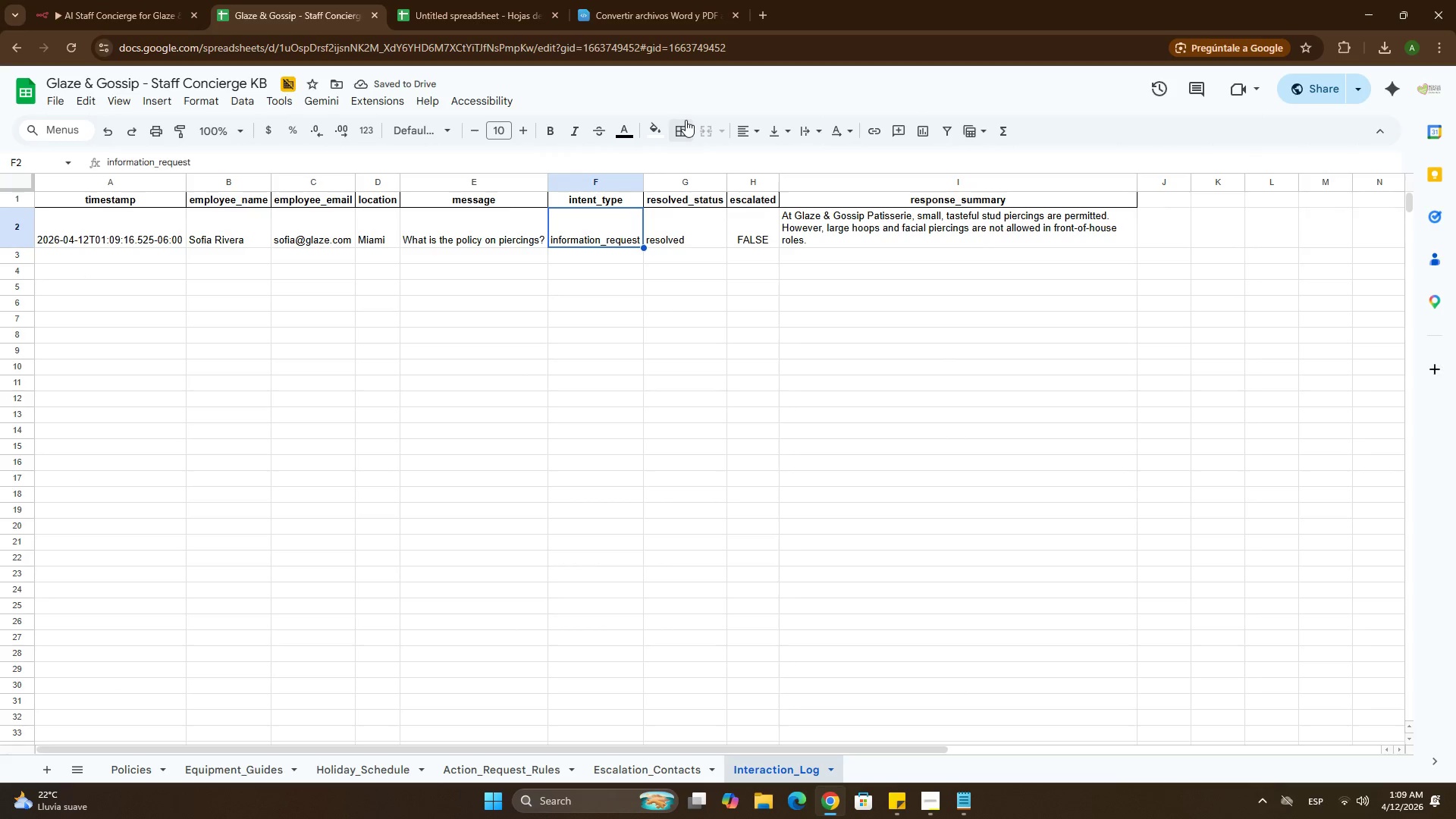 
key(Control+ControlLeft)
 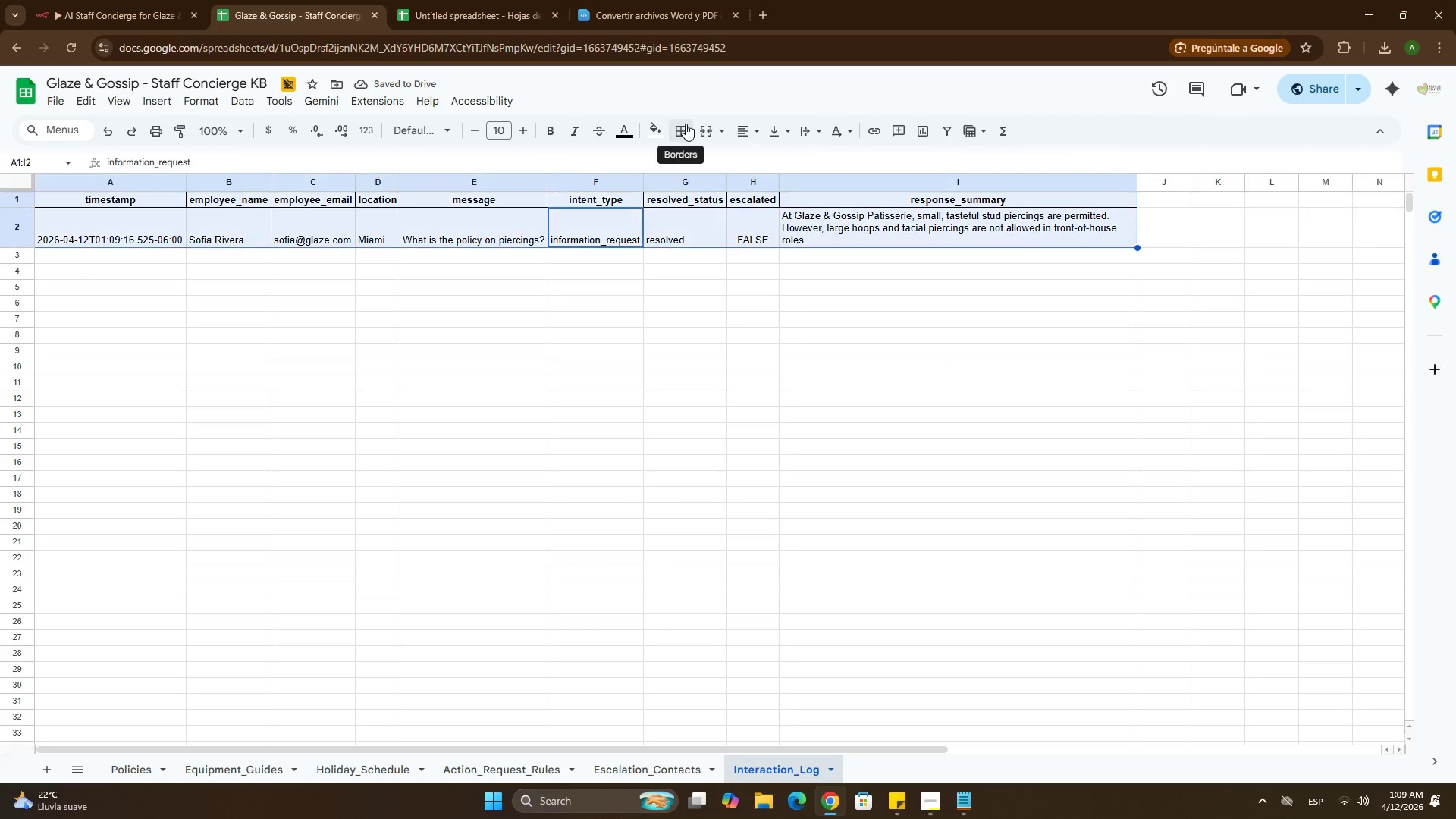 
key(Control+A)
 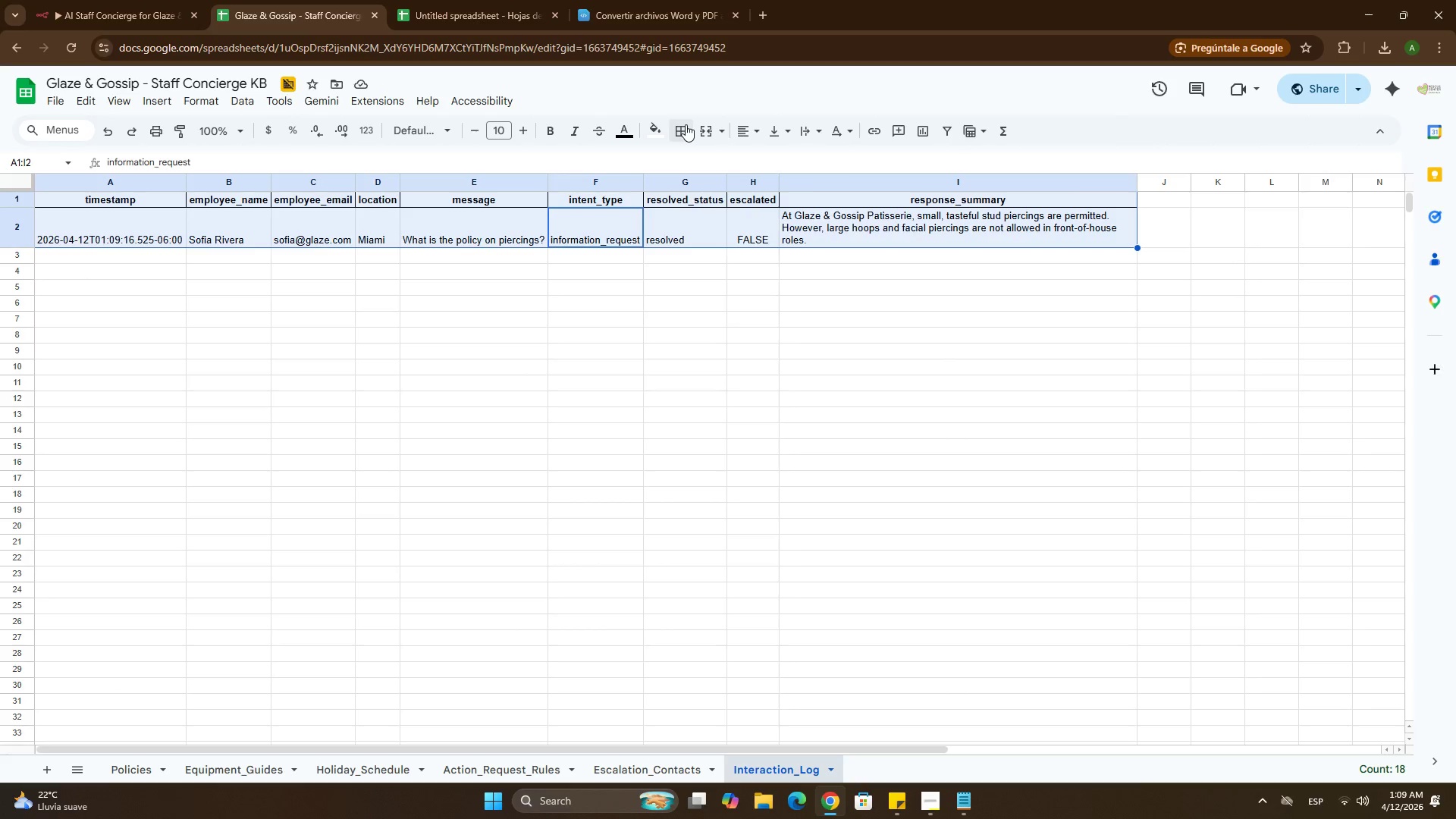 
left_click([686, 124])
 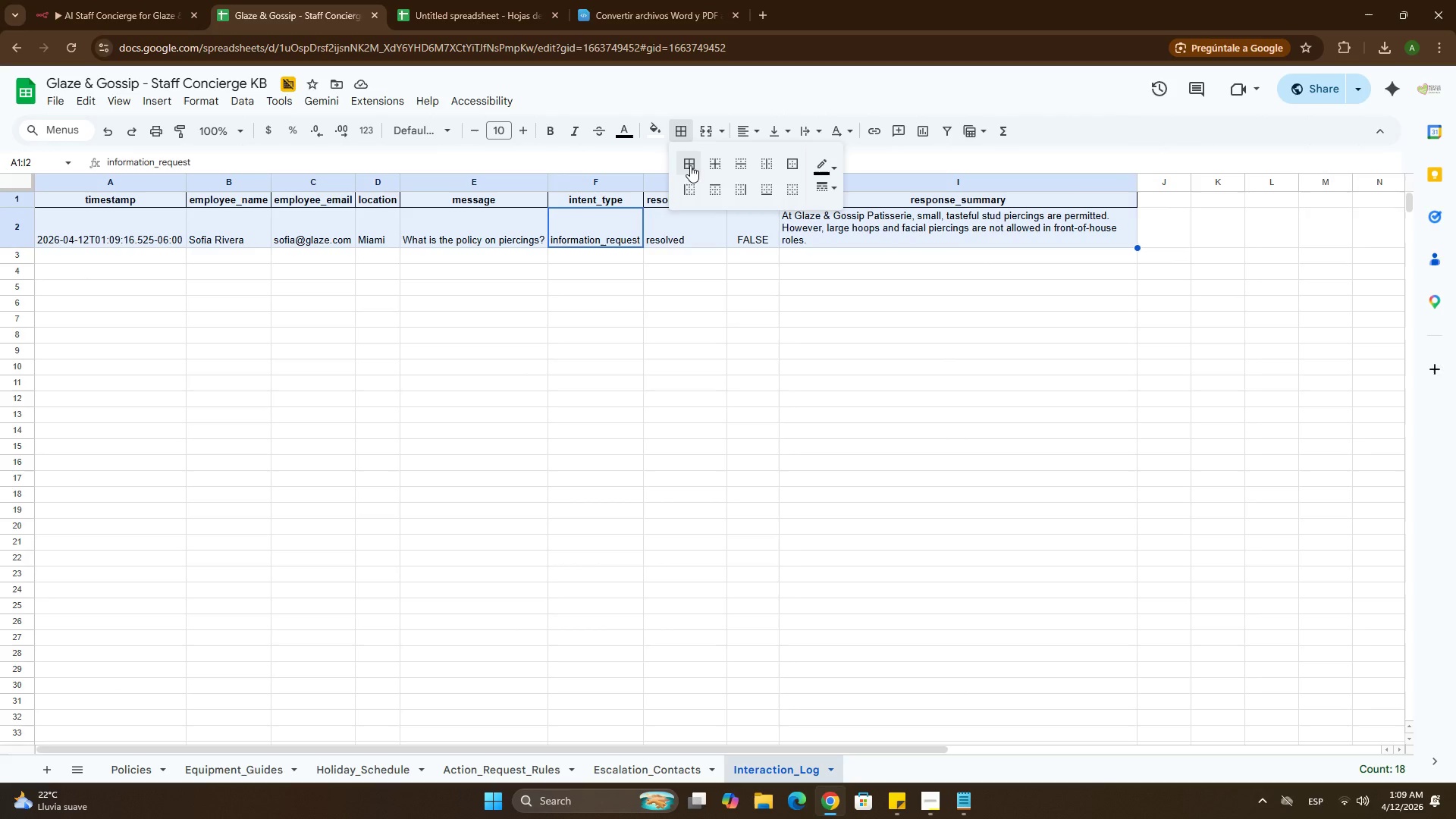 
double_click([690, 165])
 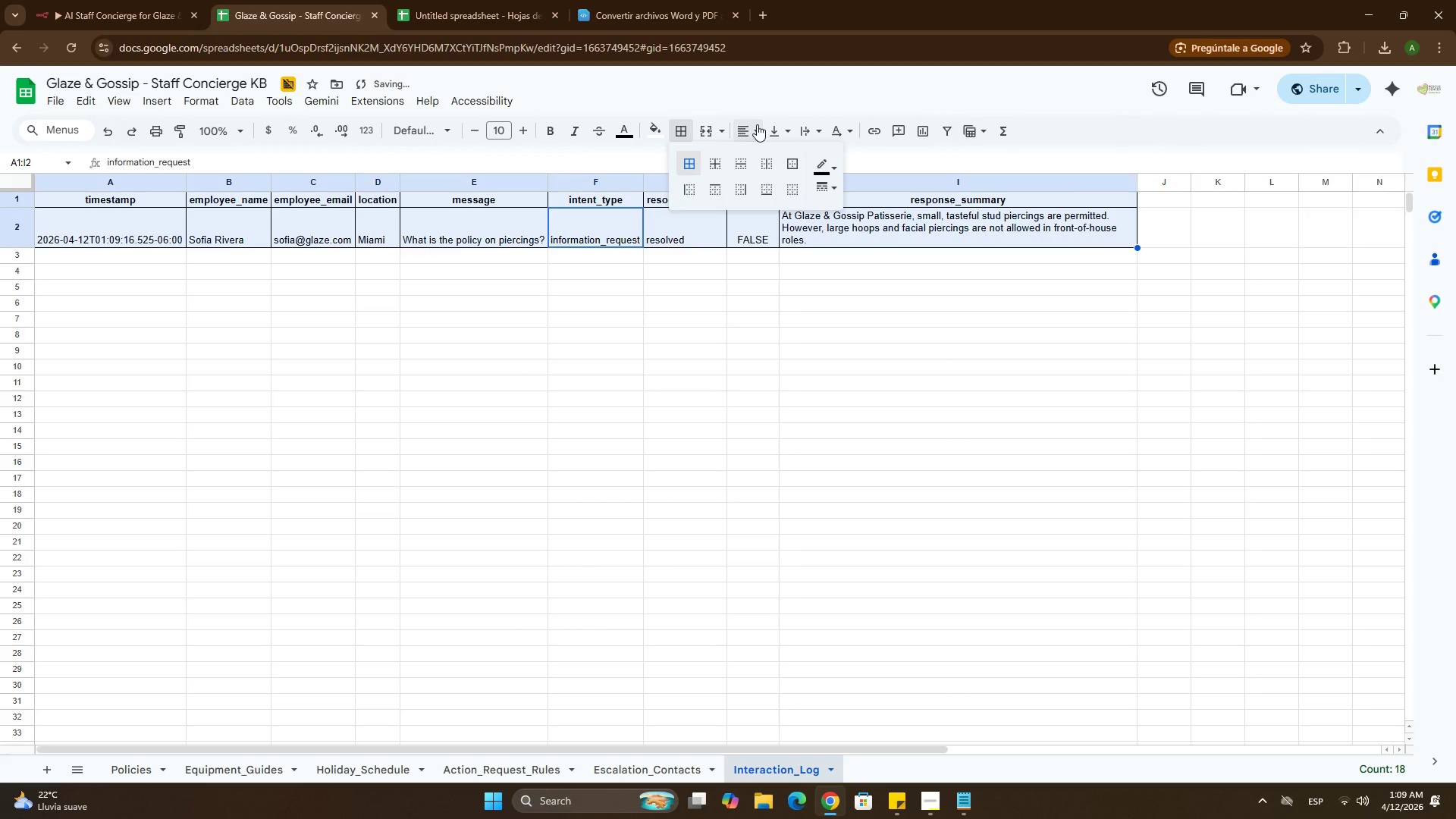 
left_click([757, 124])
 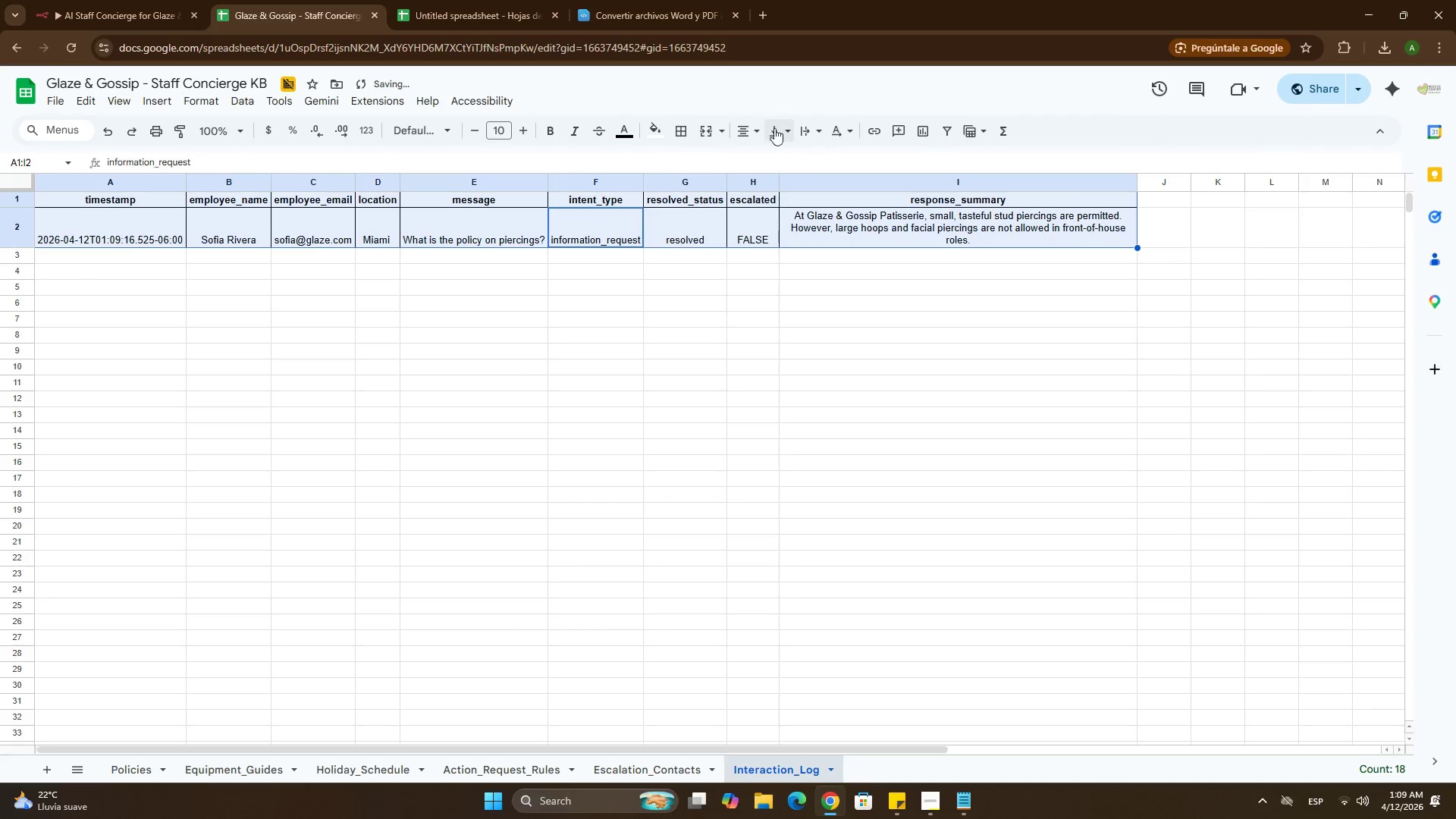 
double_click([774, 125])
 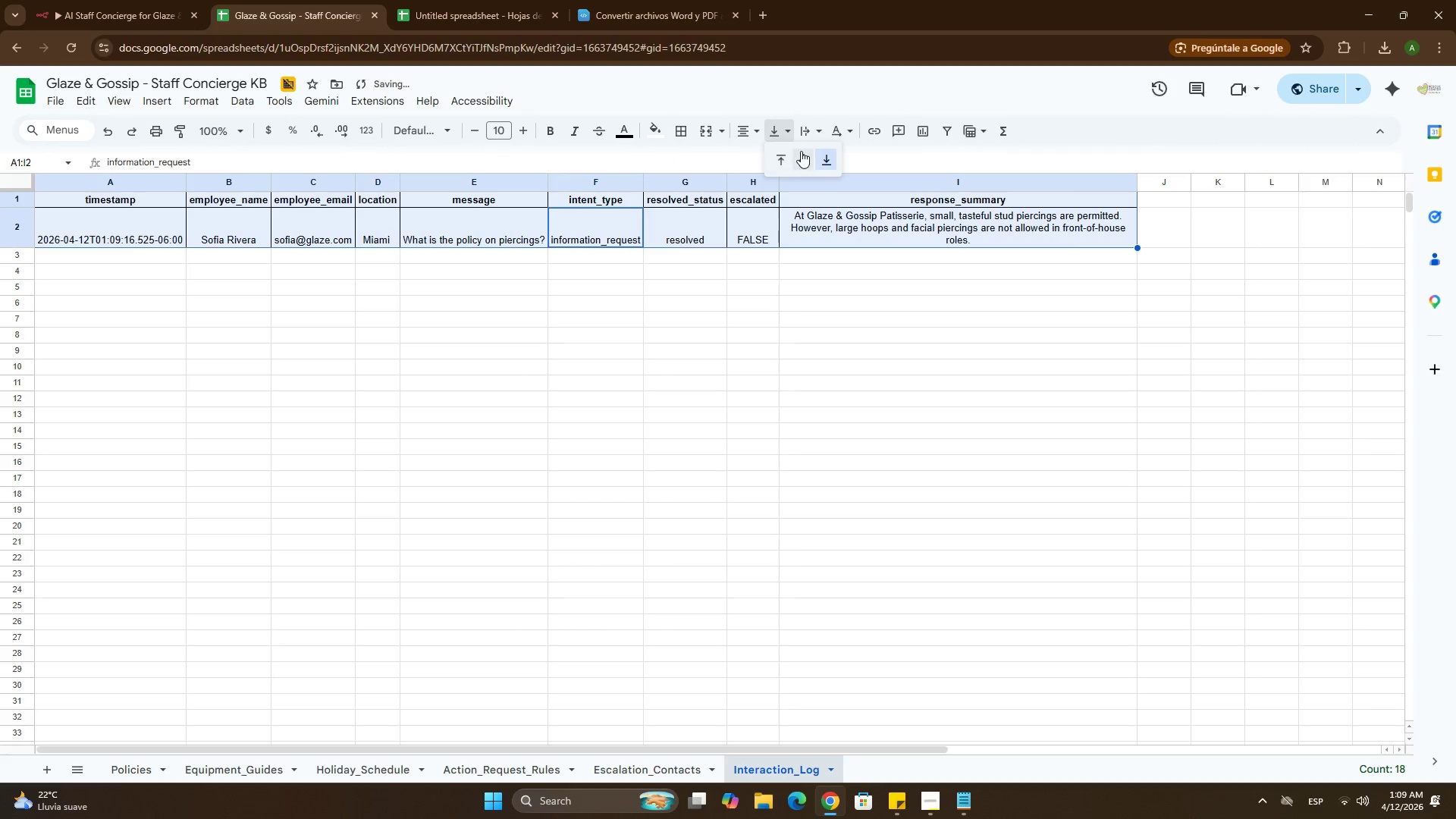 
left_click([802, 151])
 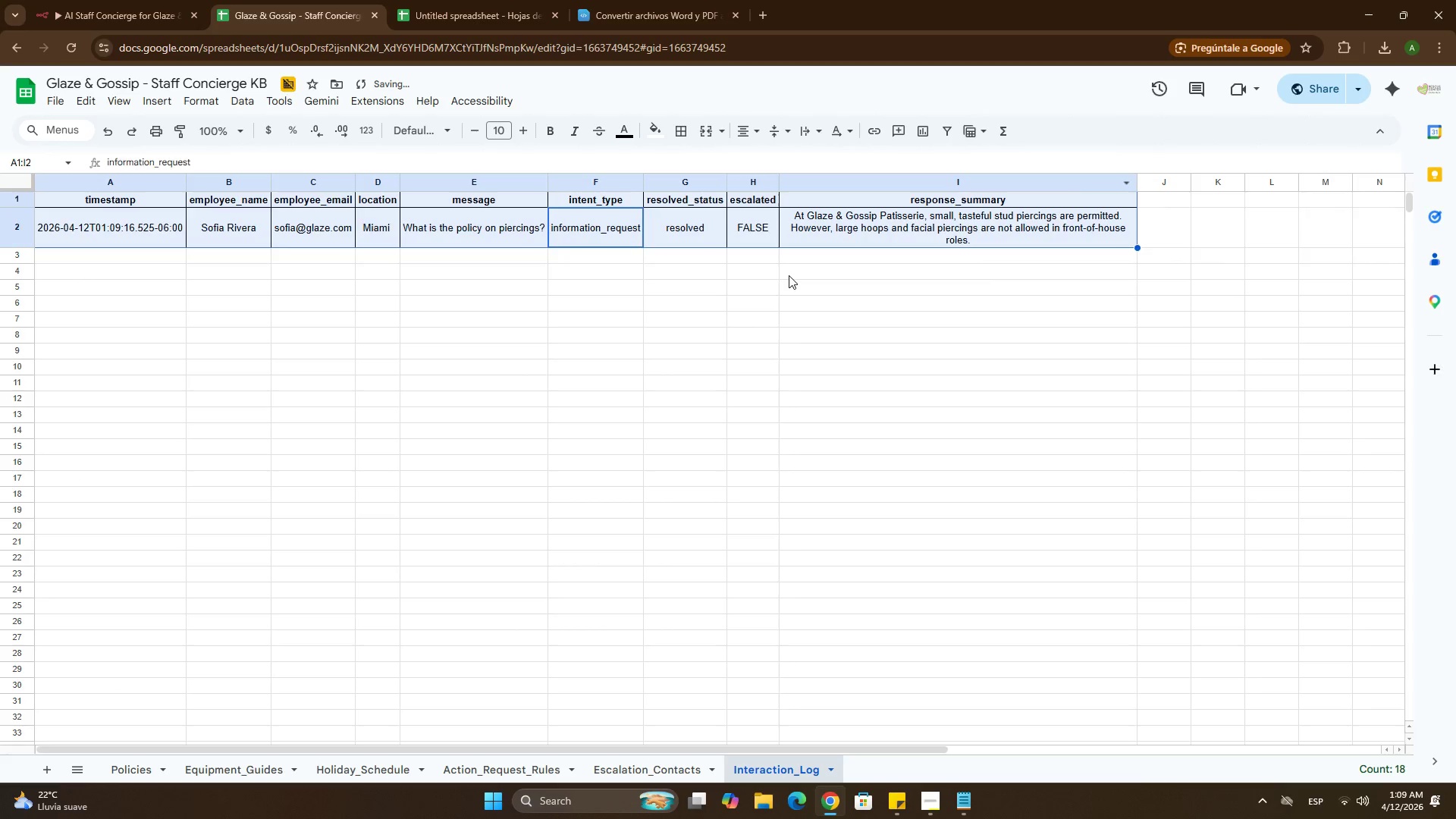 
left_click([789, 275])
 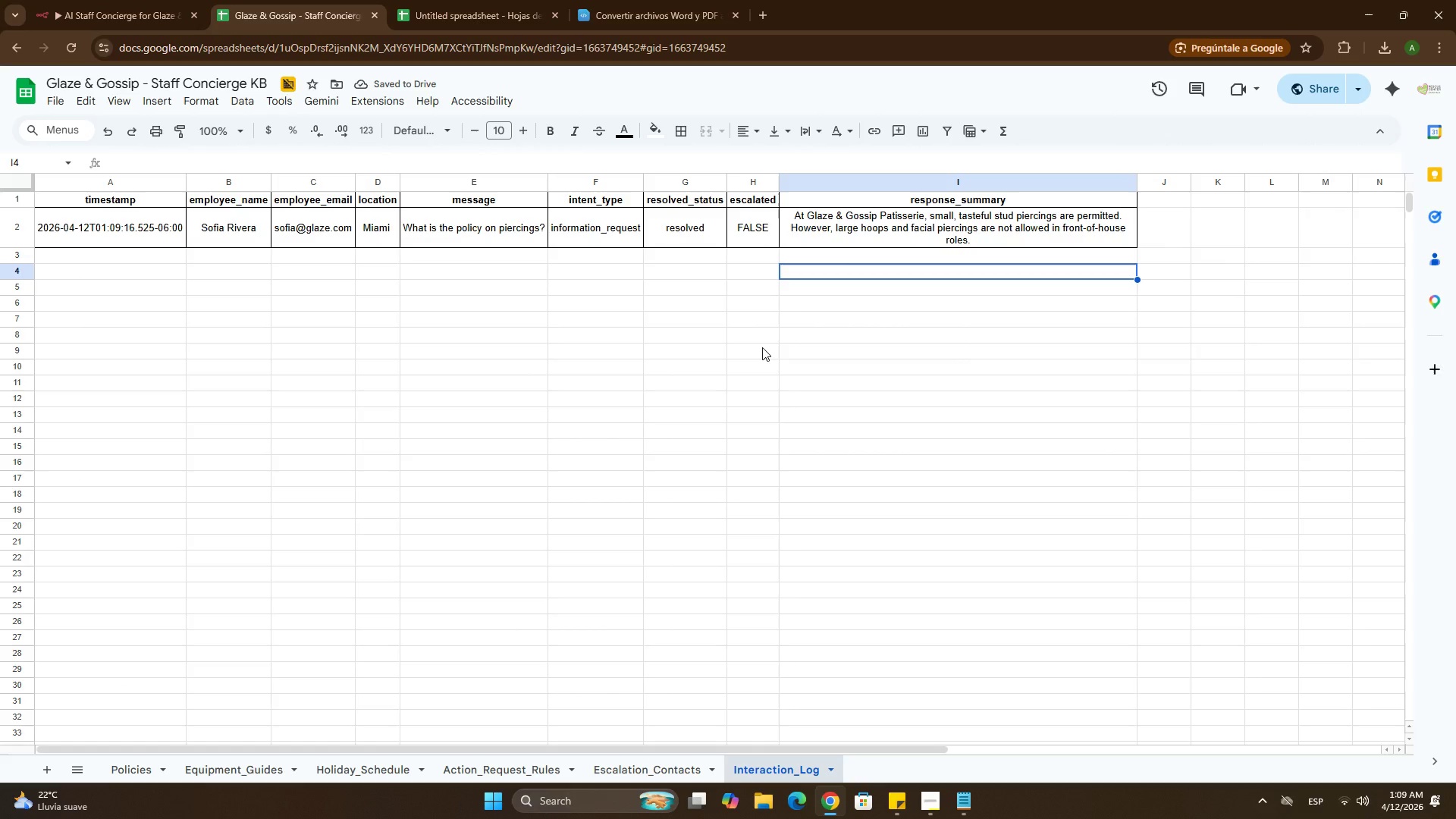 
key(Alt+AltLeft)
 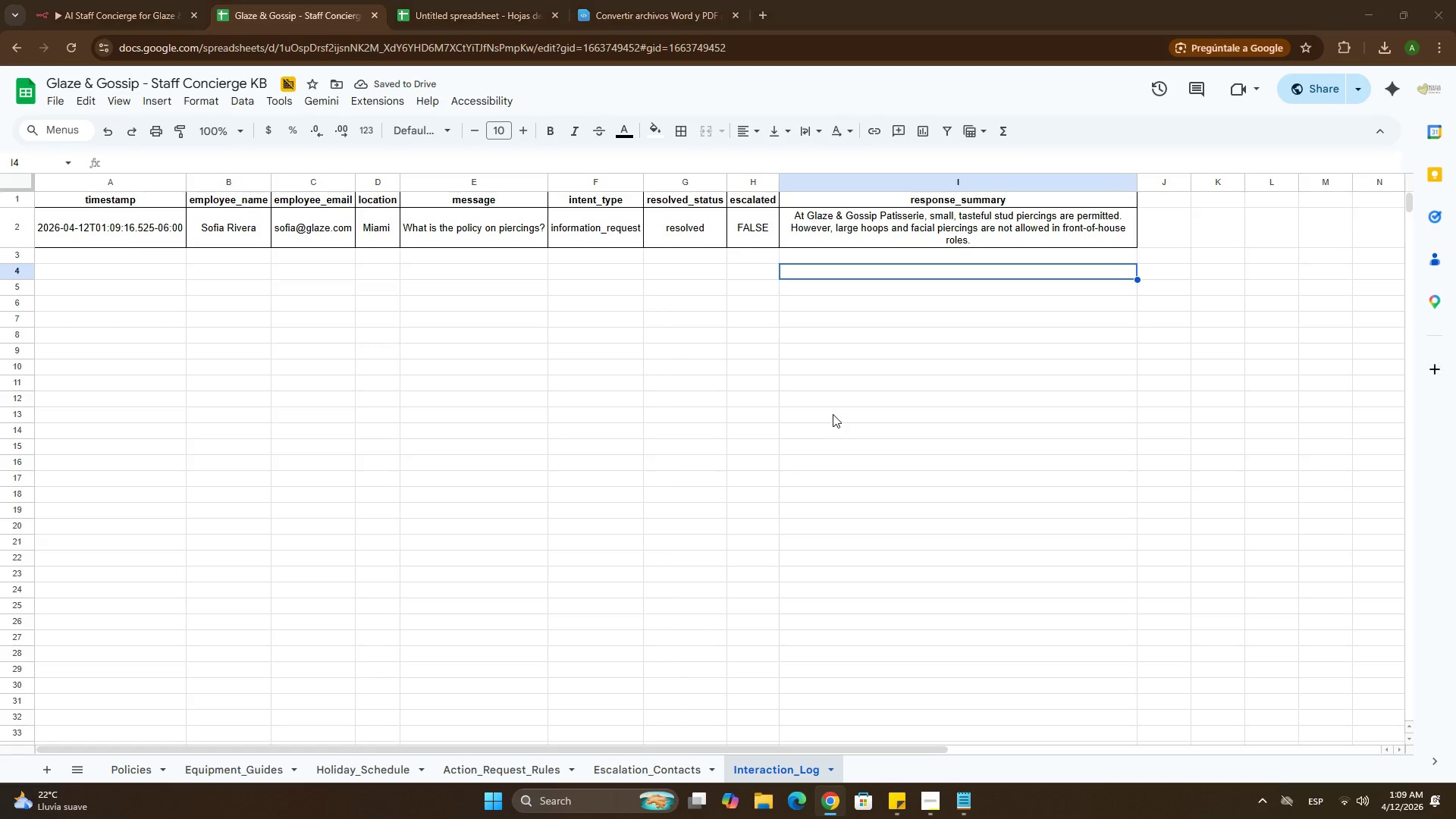 
key(Alt+Tab)
 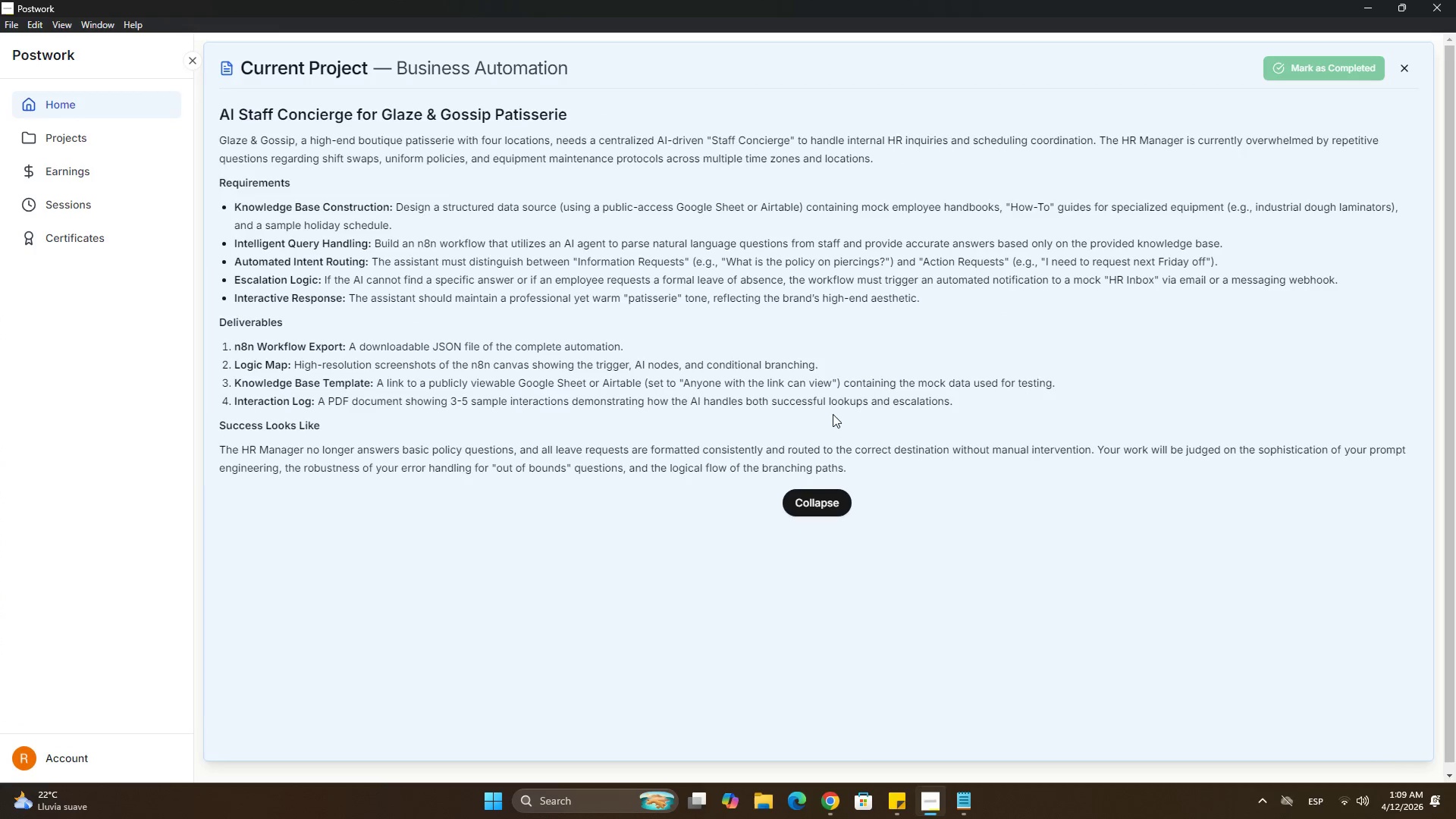 
key(Alt+AltLeft)